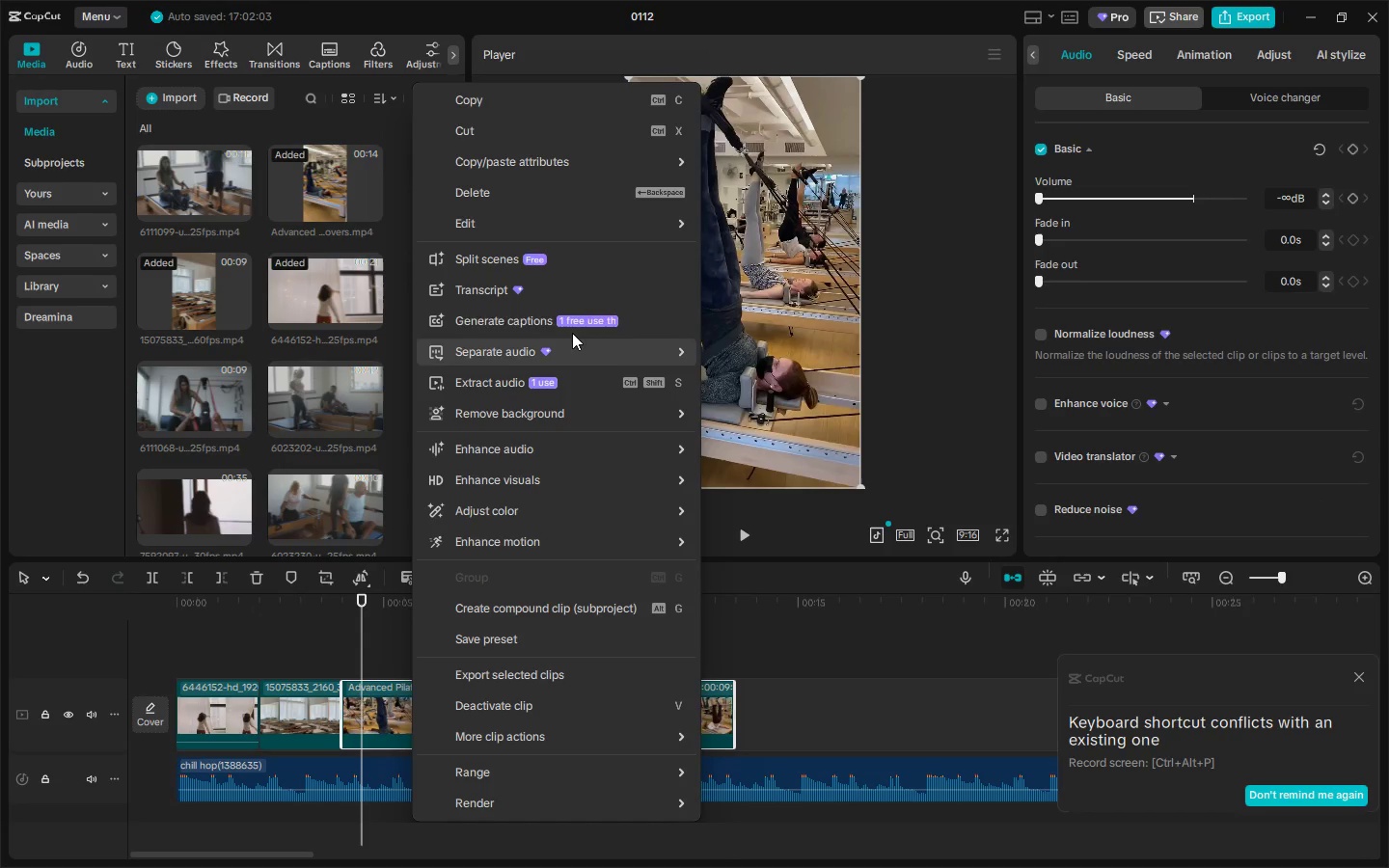 
mouse_move([539, 444])
 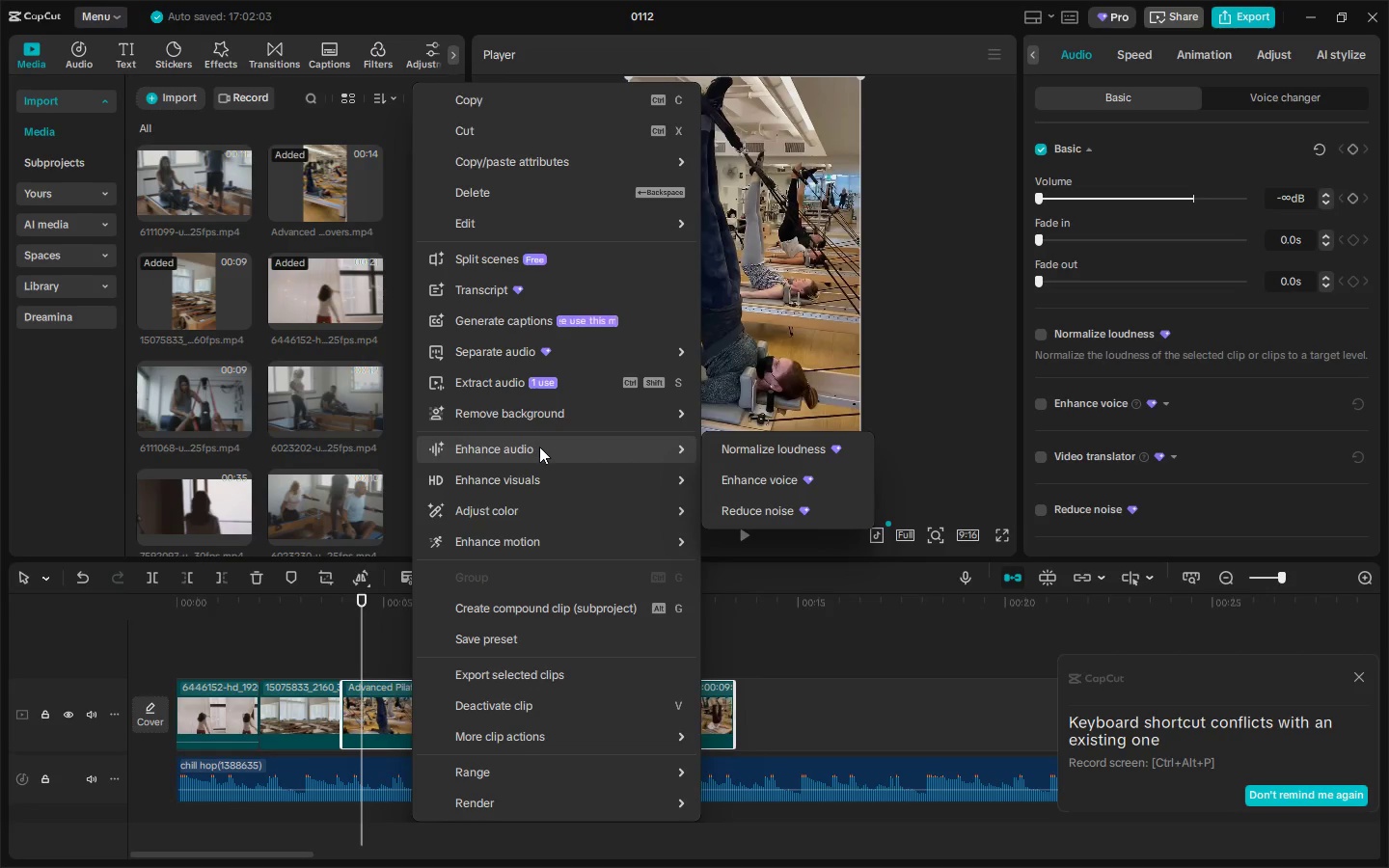 
mouse_move([541, 484])
 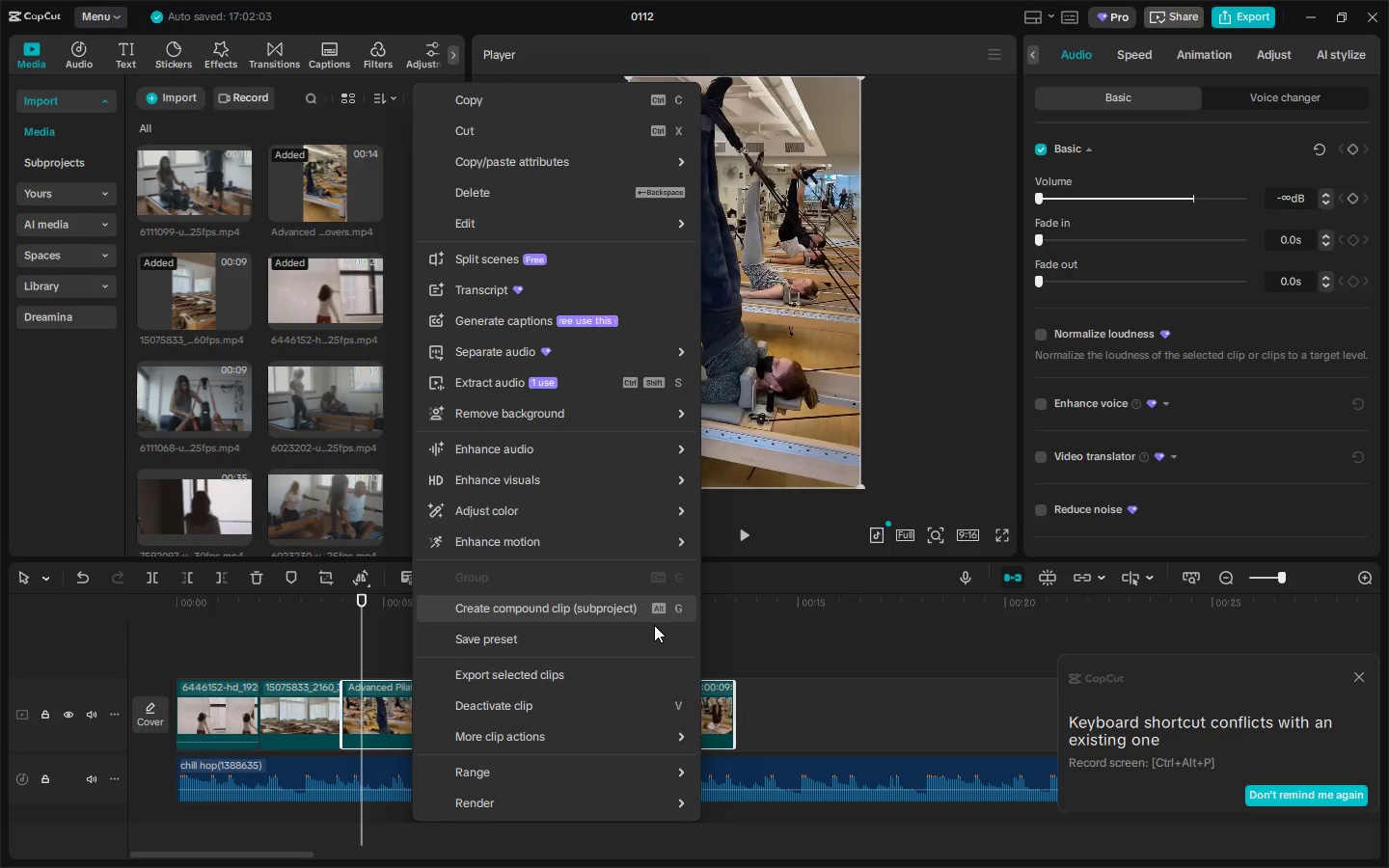 
left_click([820, 652])
 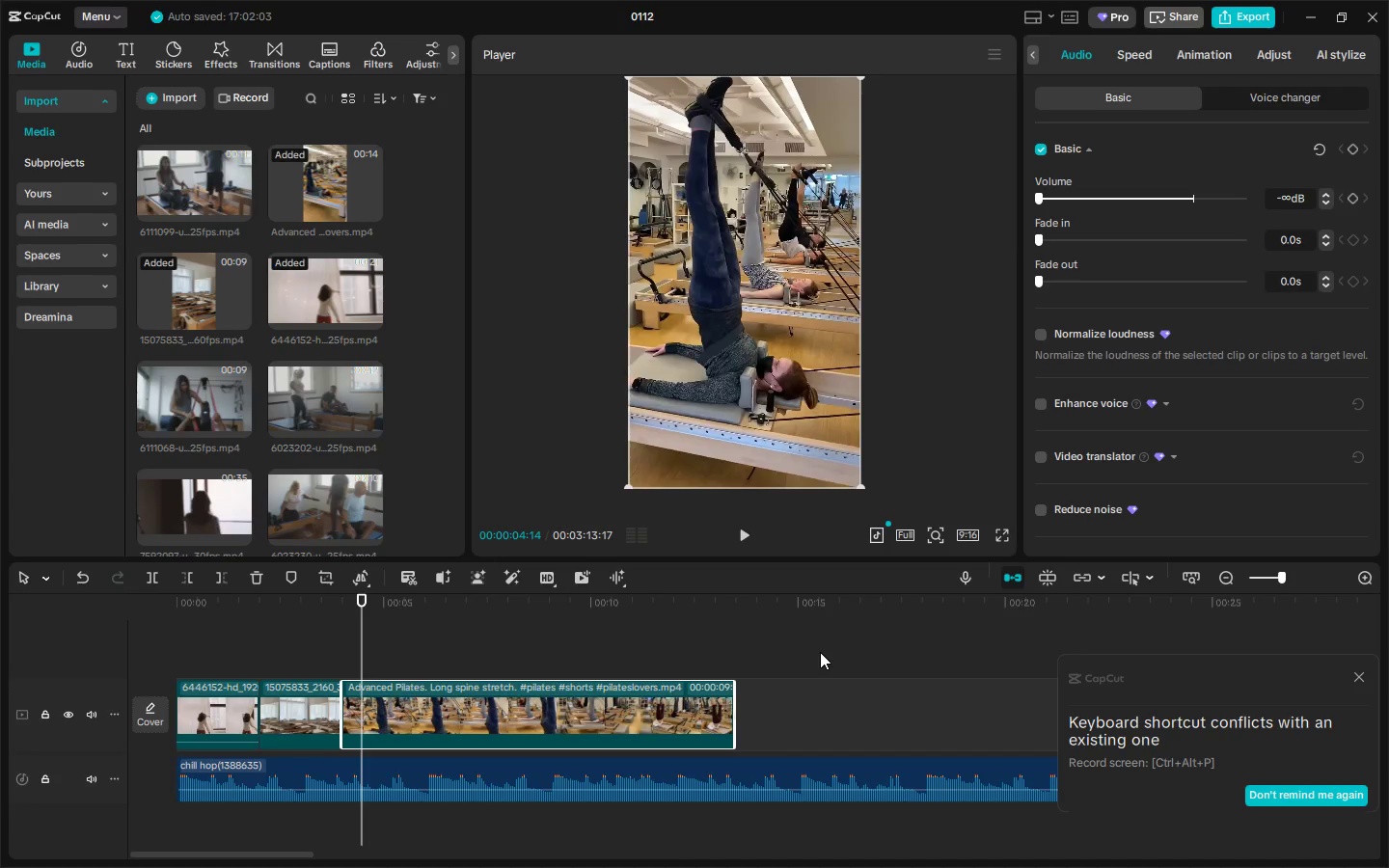 
key(Space)
 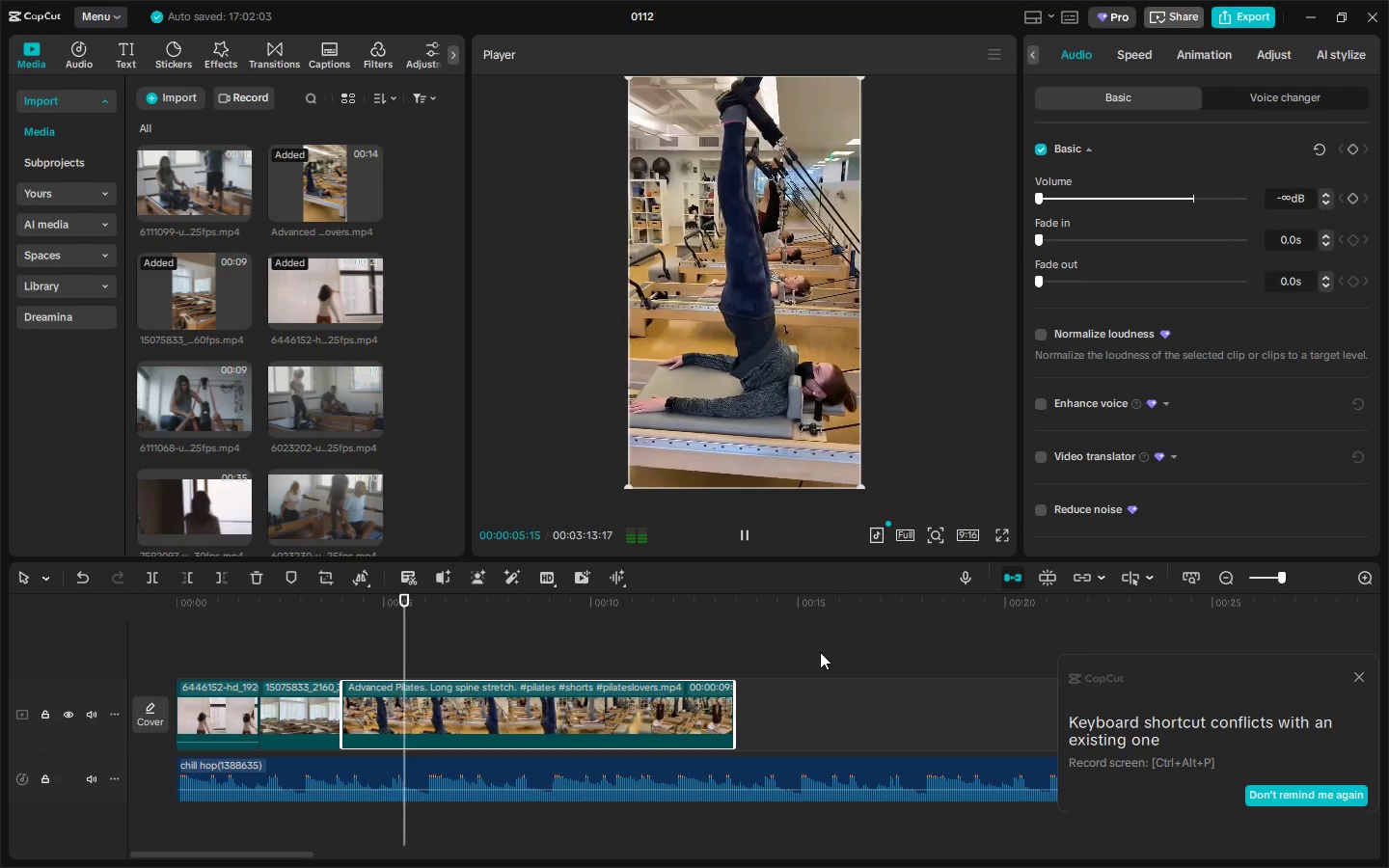 
key(Space)
 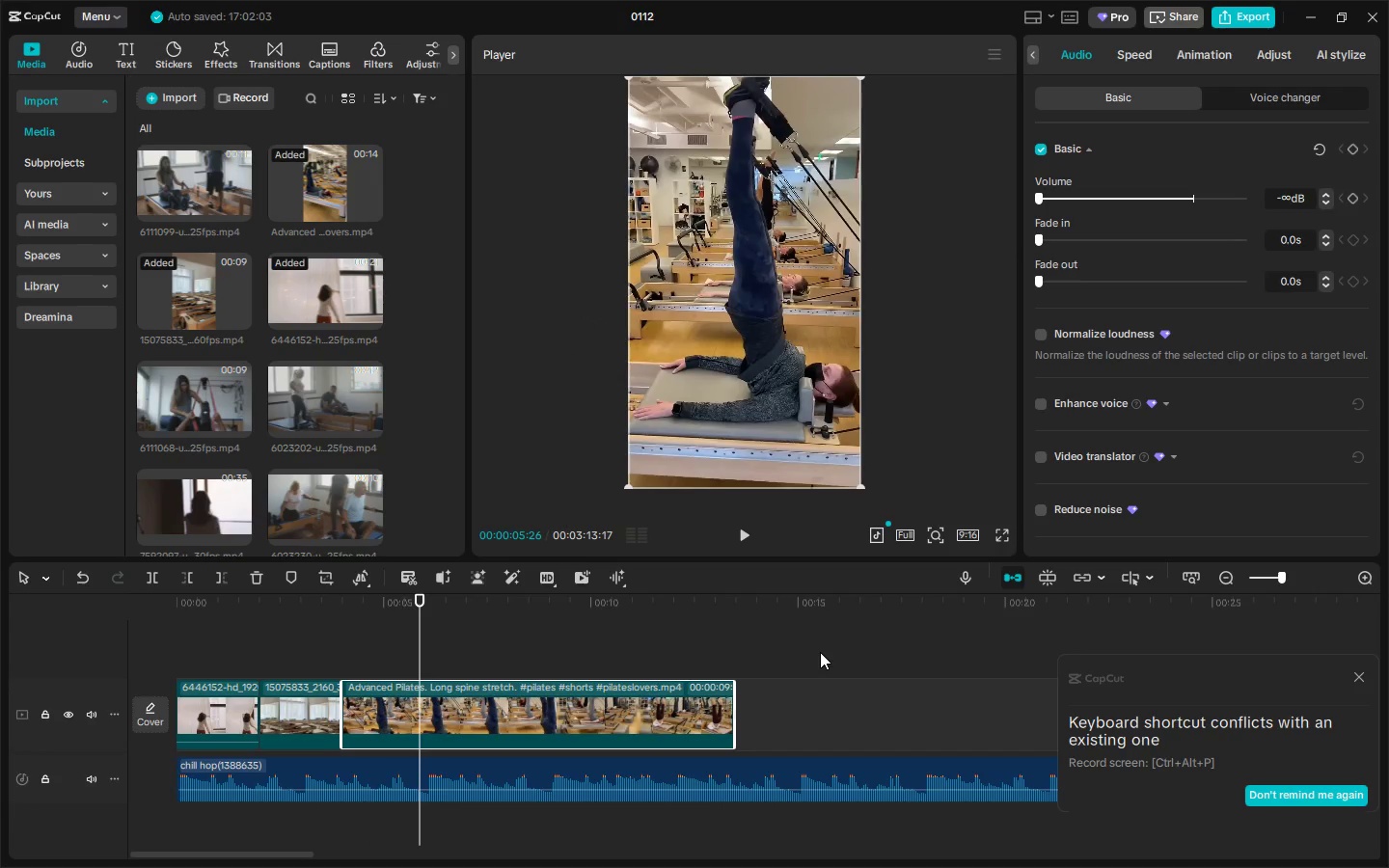 
key(Space)
 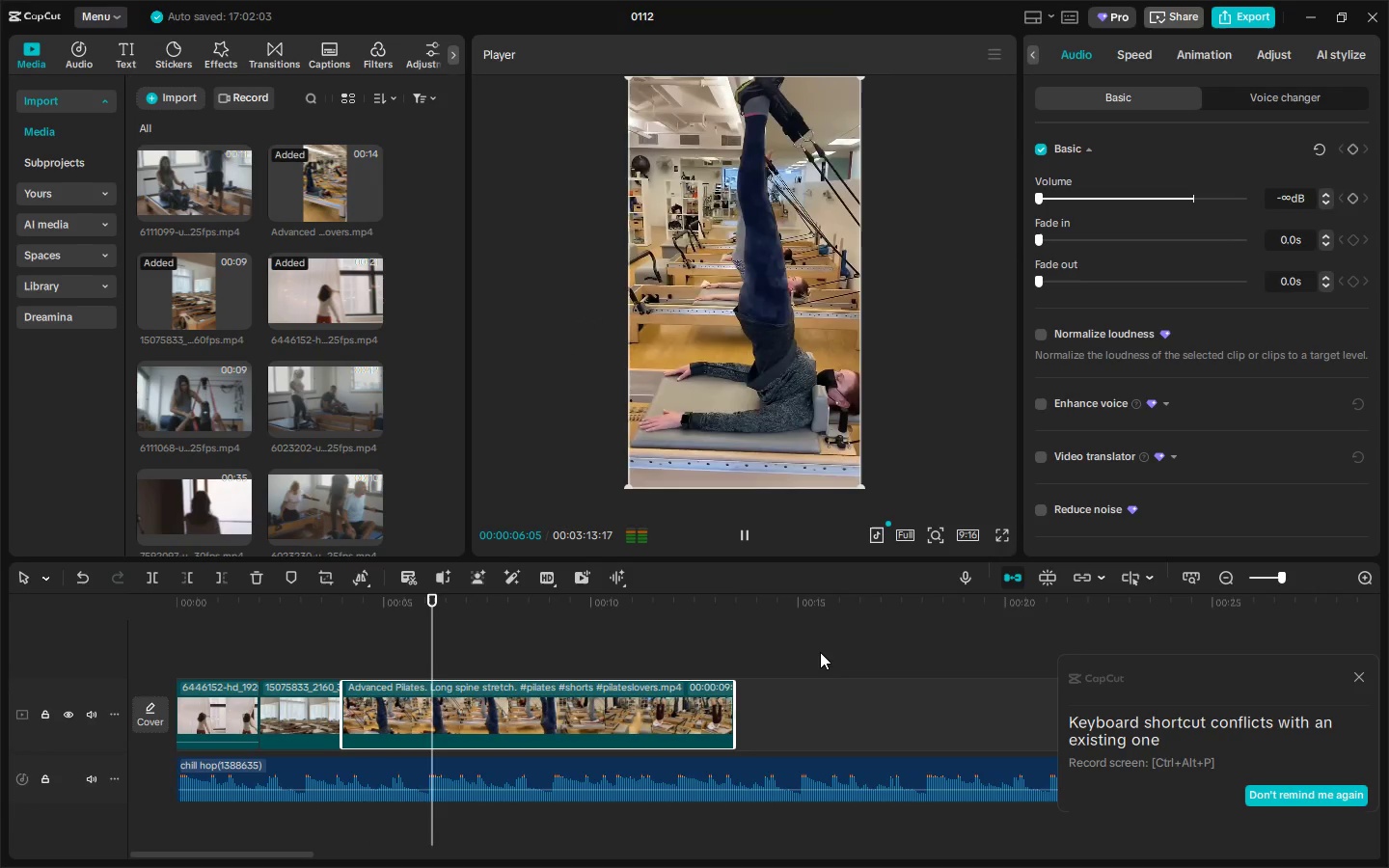 
key(Space)
 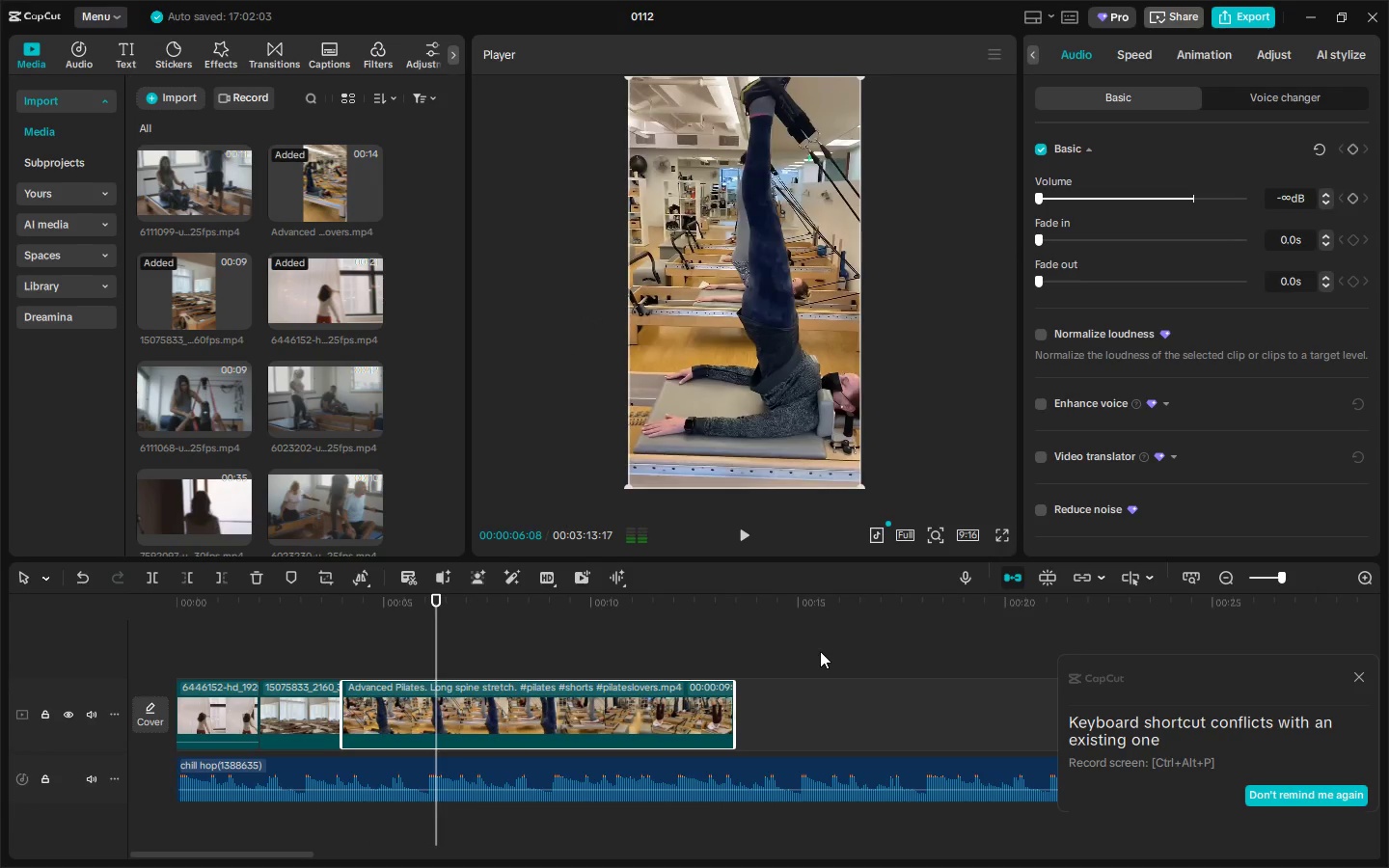 
key(Control+ControlLeft)
 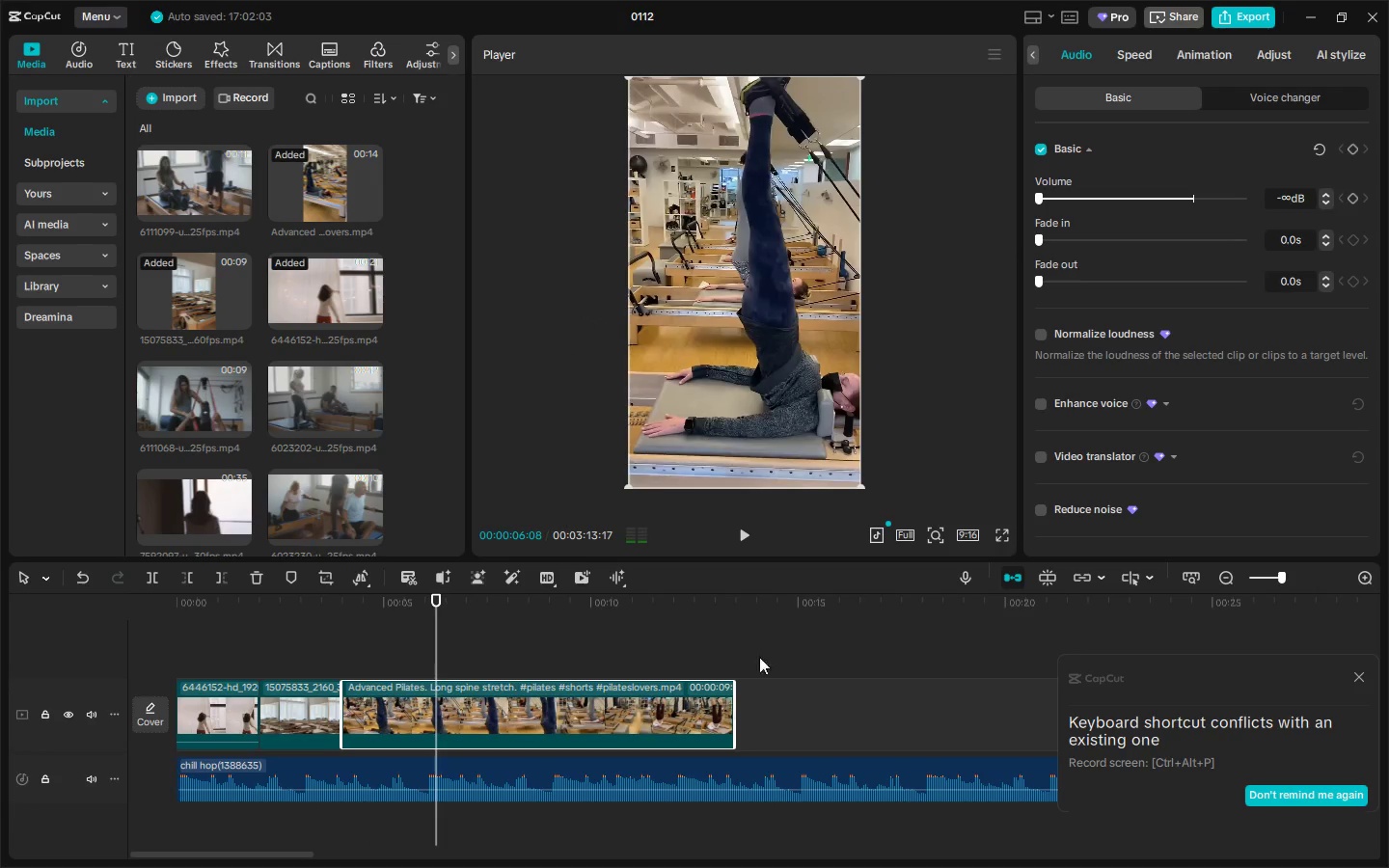 
key(Control+B)
 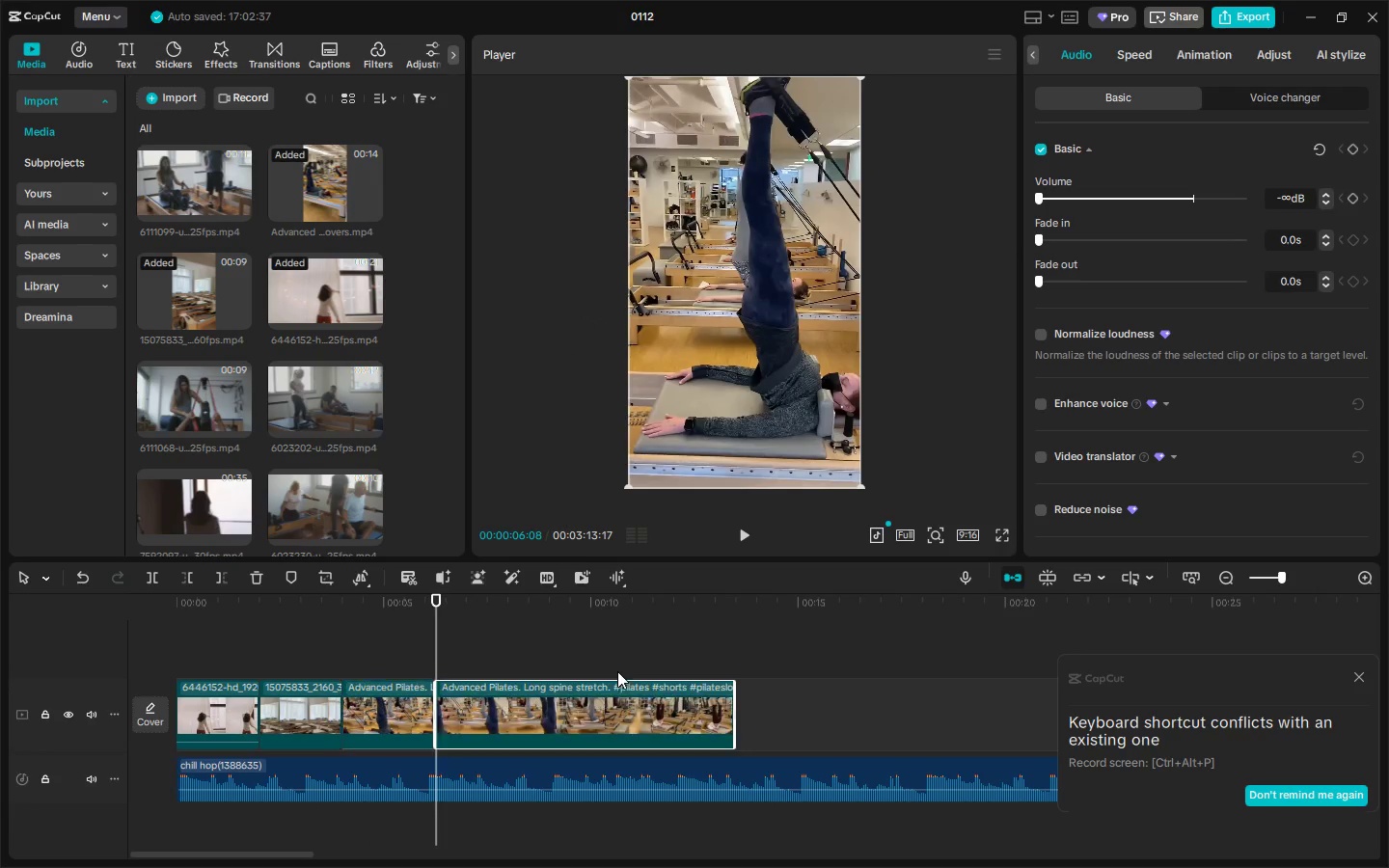 
left_click([607, 695])
 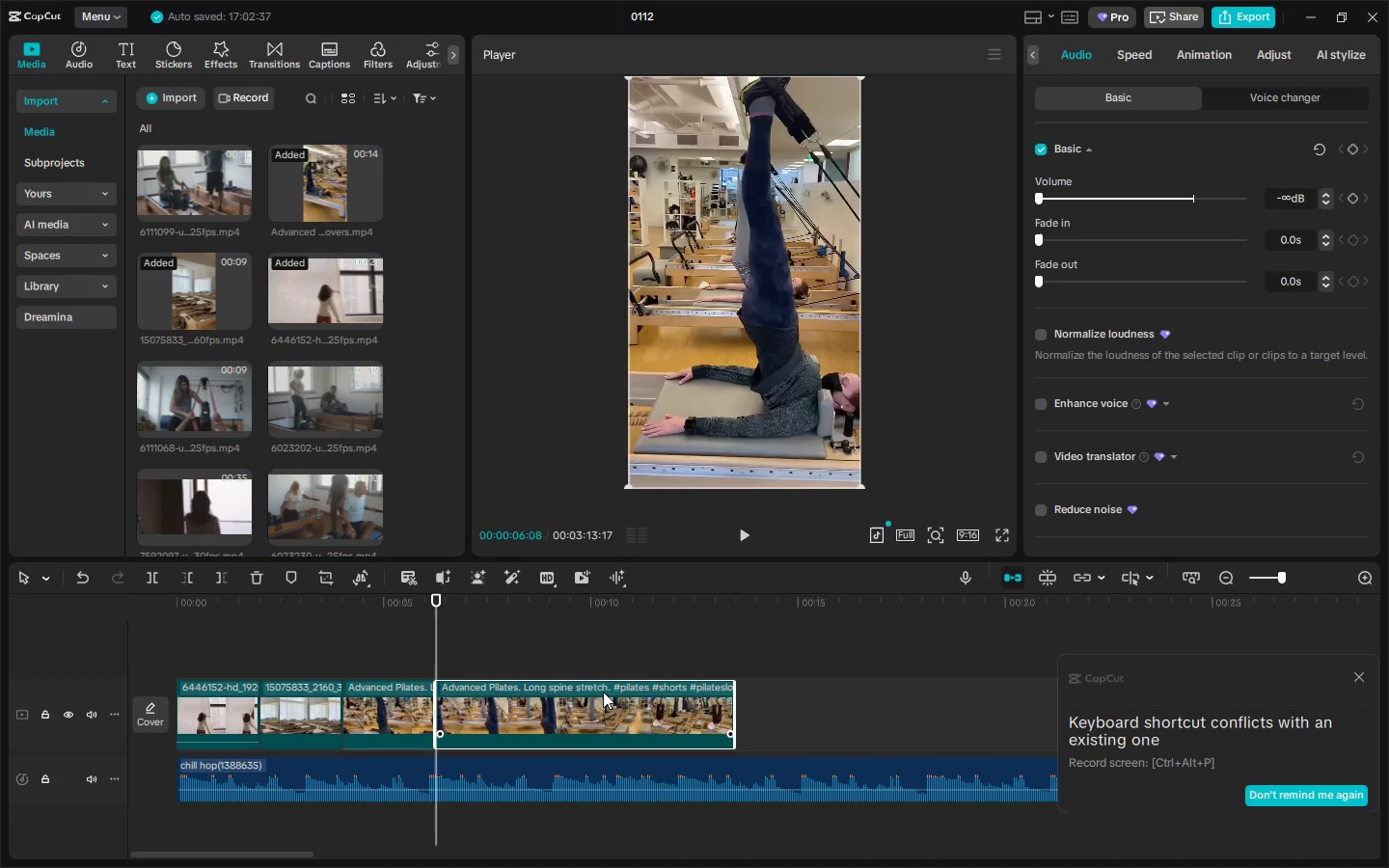 
key(Delete)
 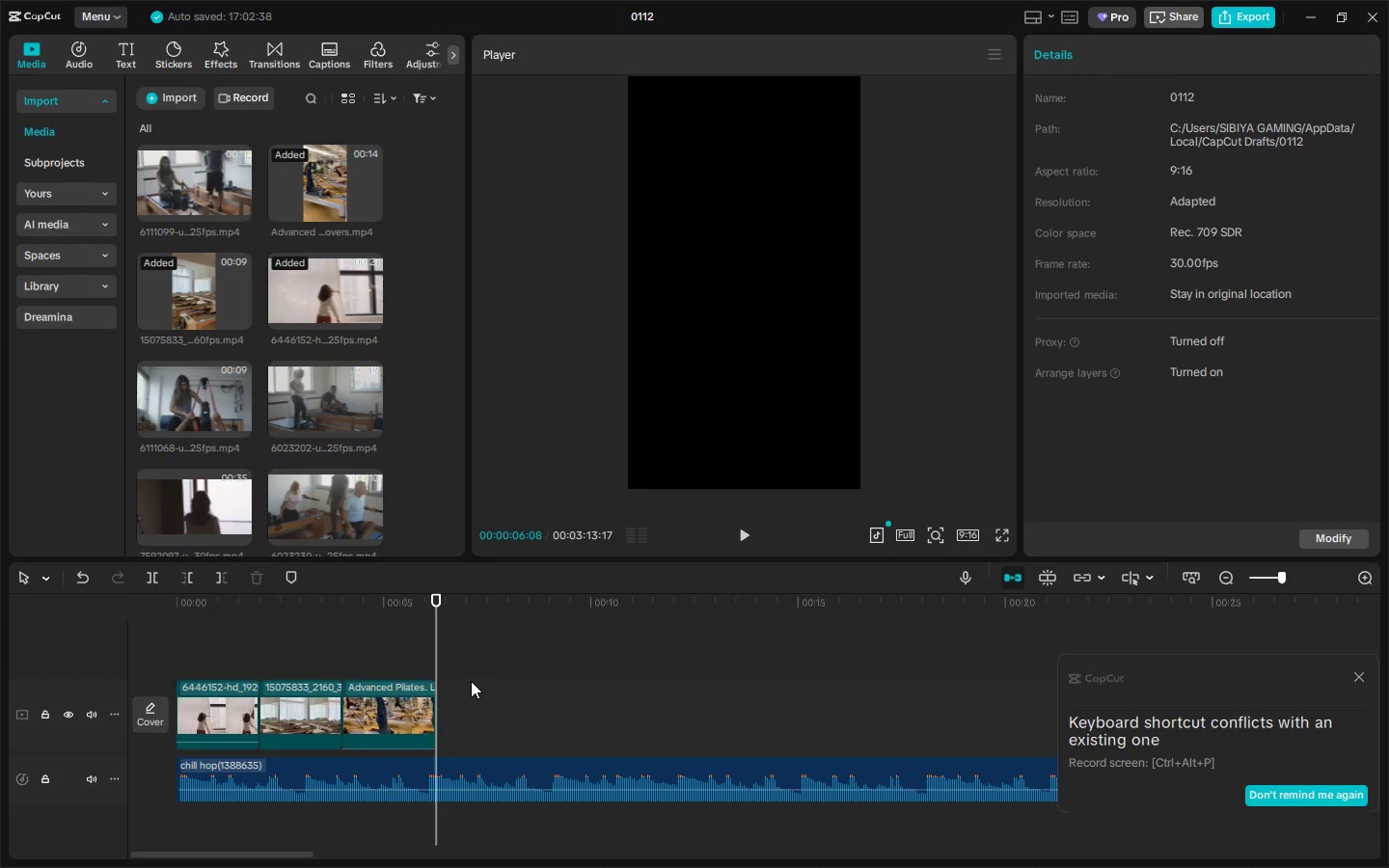 
left_click_drag(start_coordinate=[212, 614], to_coordinate=[140, 606])
 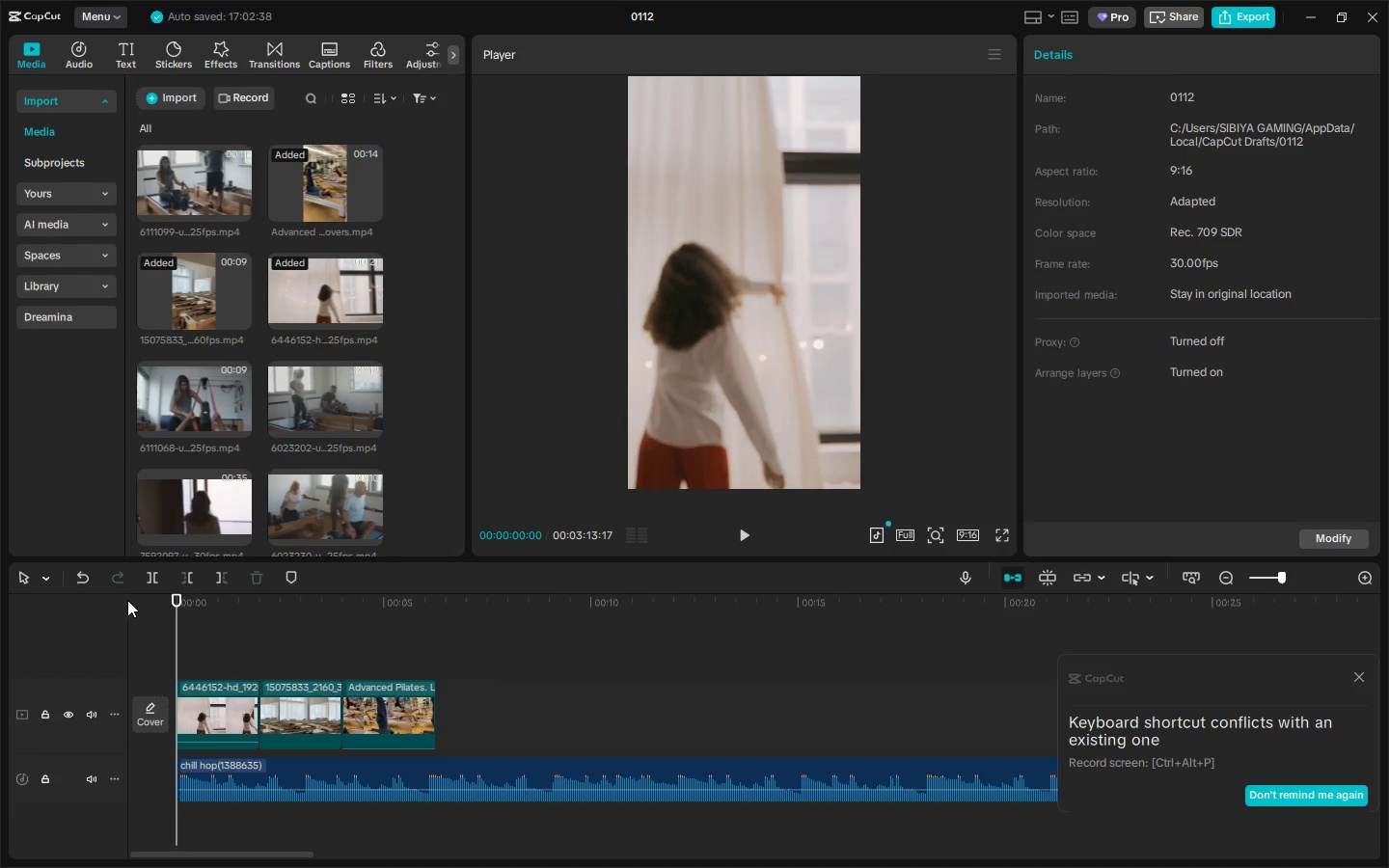 
key(Space)
 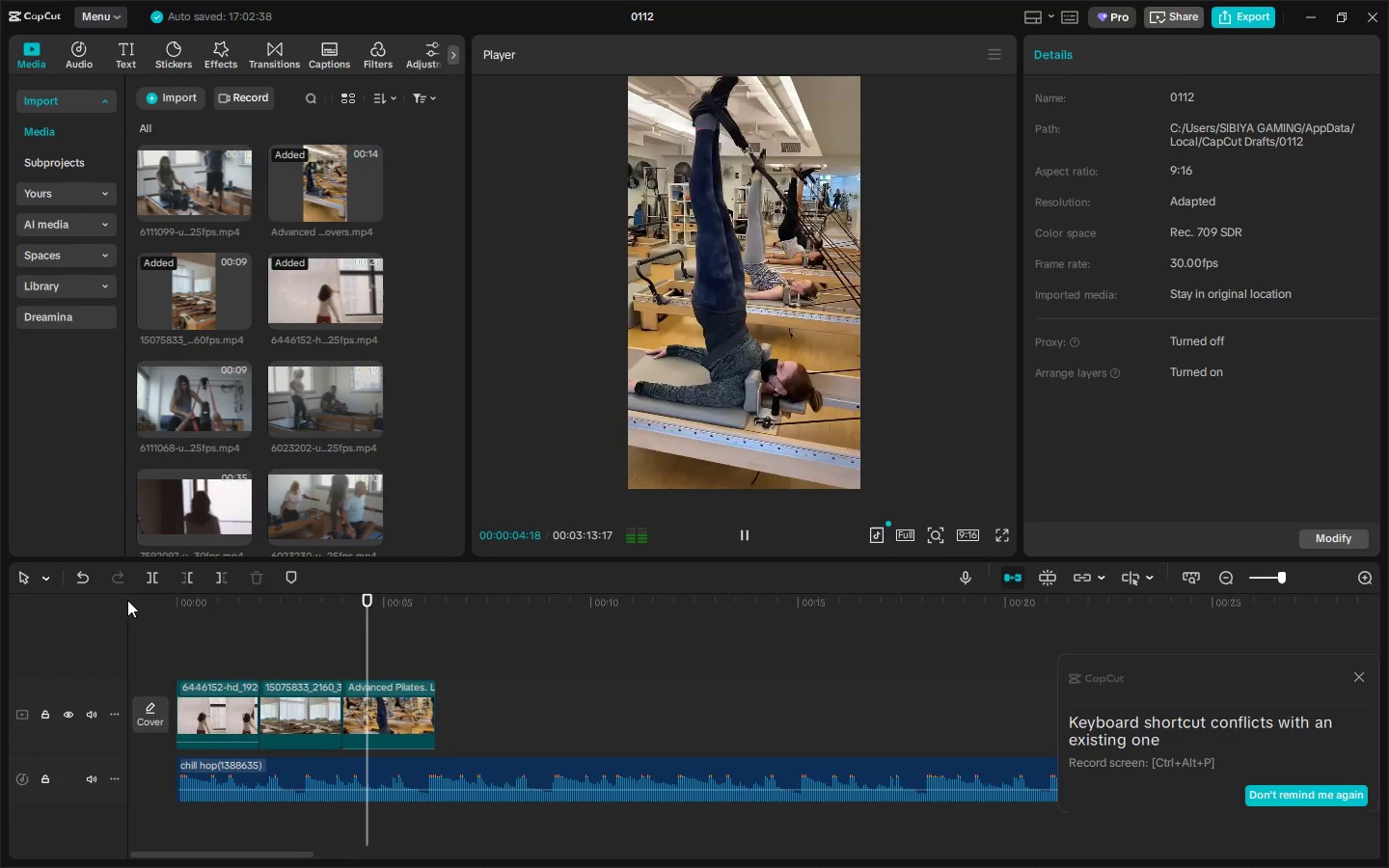 
wait(6.22)
 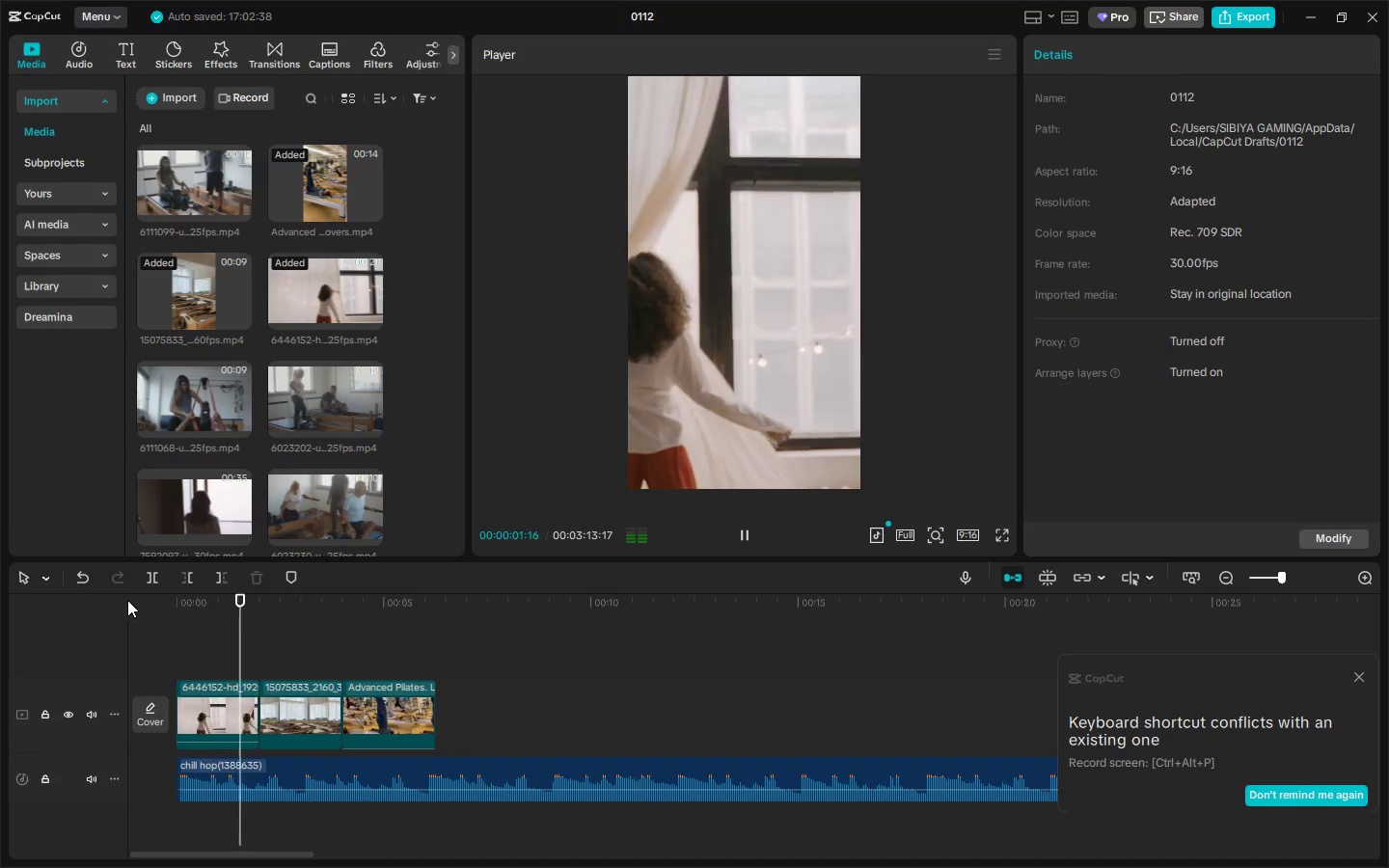 
key(Space)
 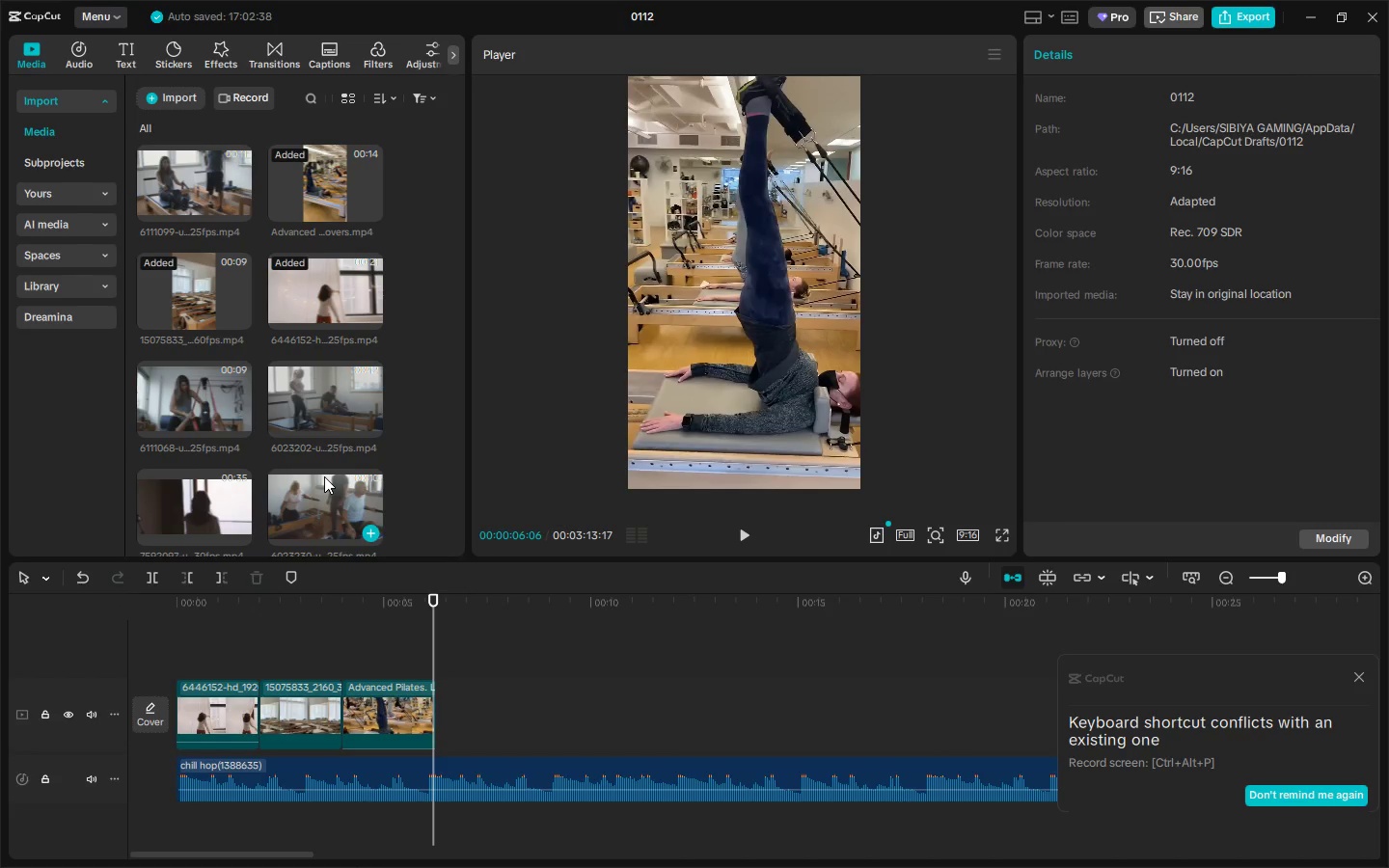 
wait(7.03)
 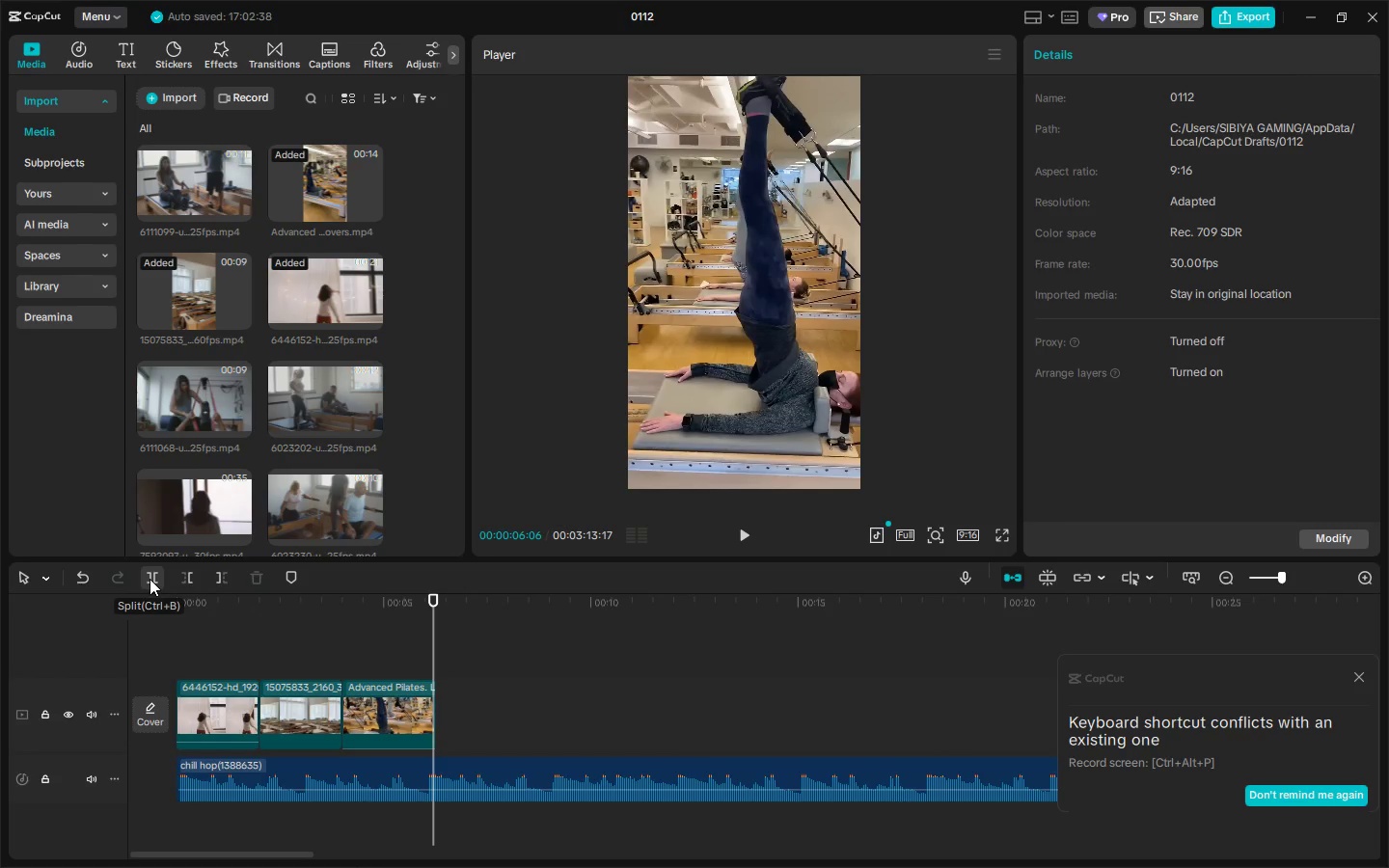 
left_click_drag(start_coordinate=[319, 397], to_coordinate=[474, 710])
 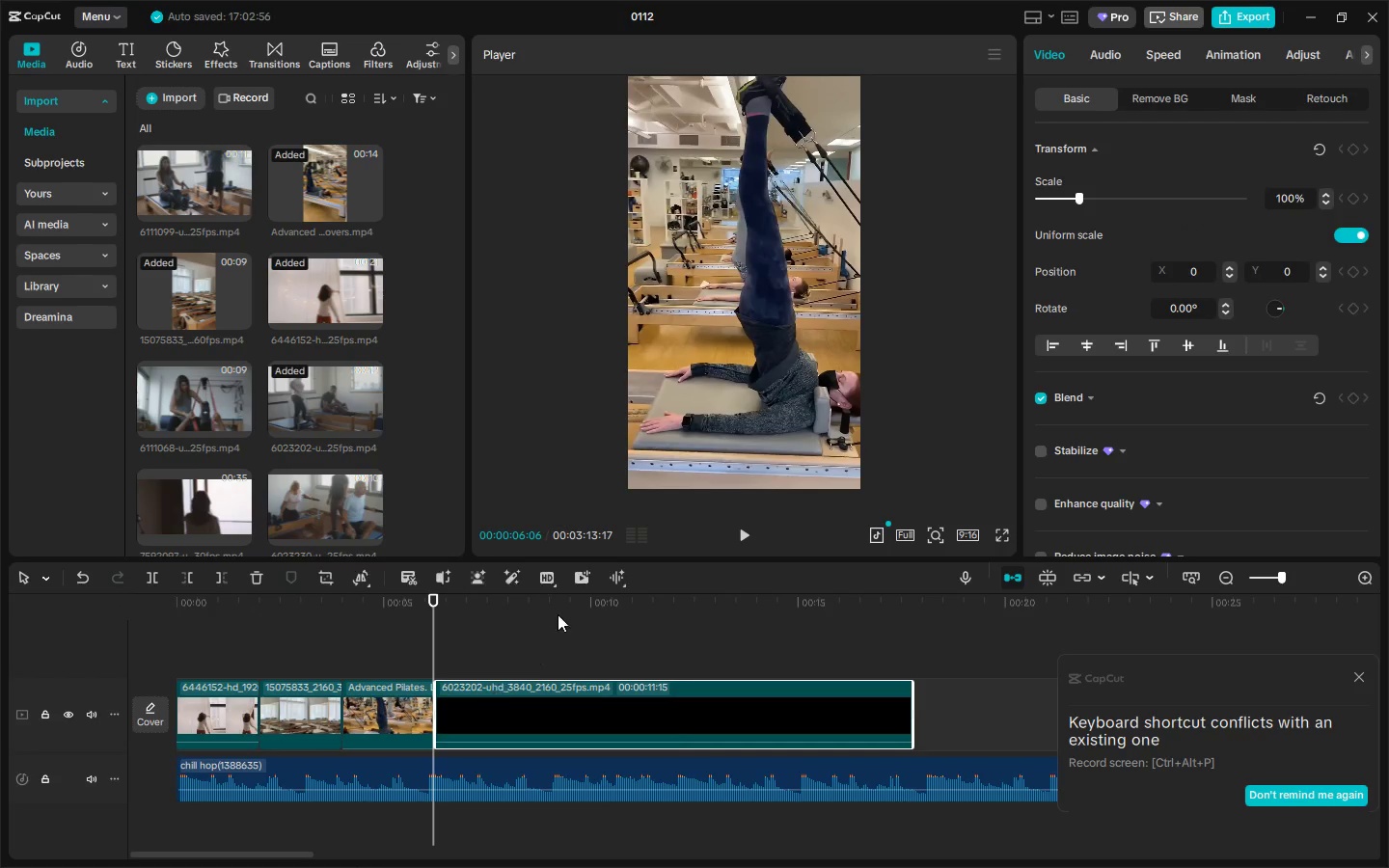 
left_click([560, 601])
 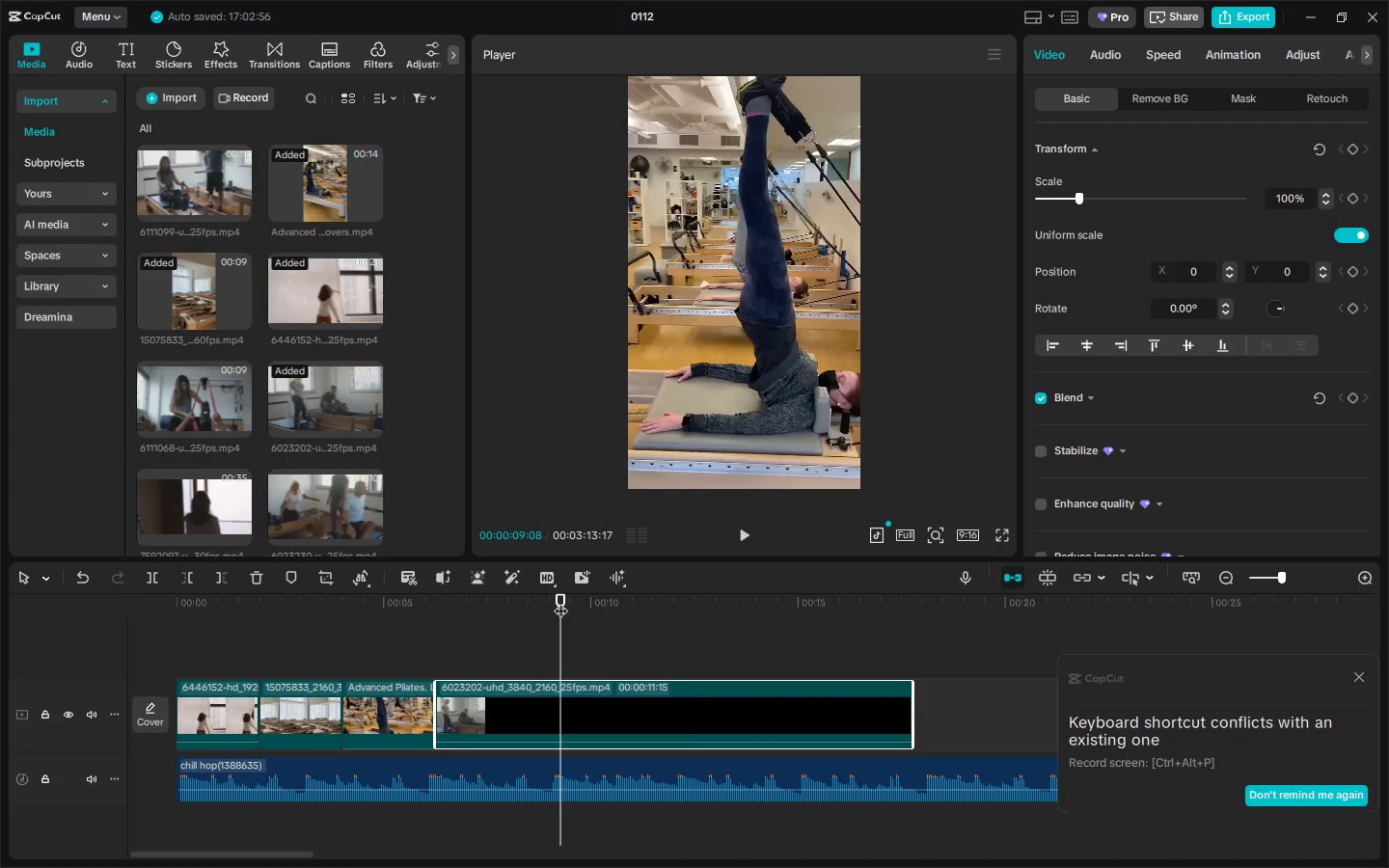 
key(Space)
 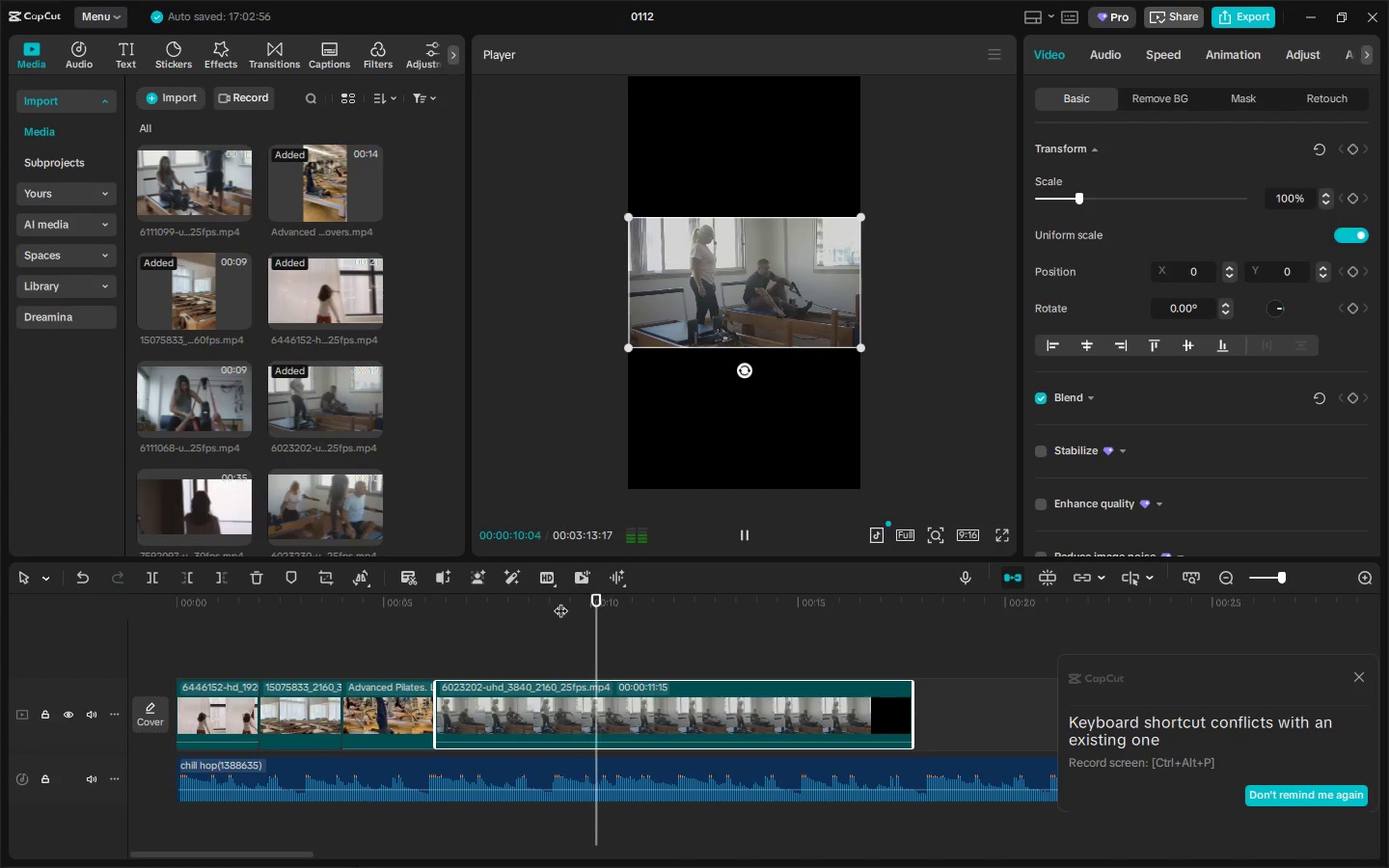 
key(Space)
 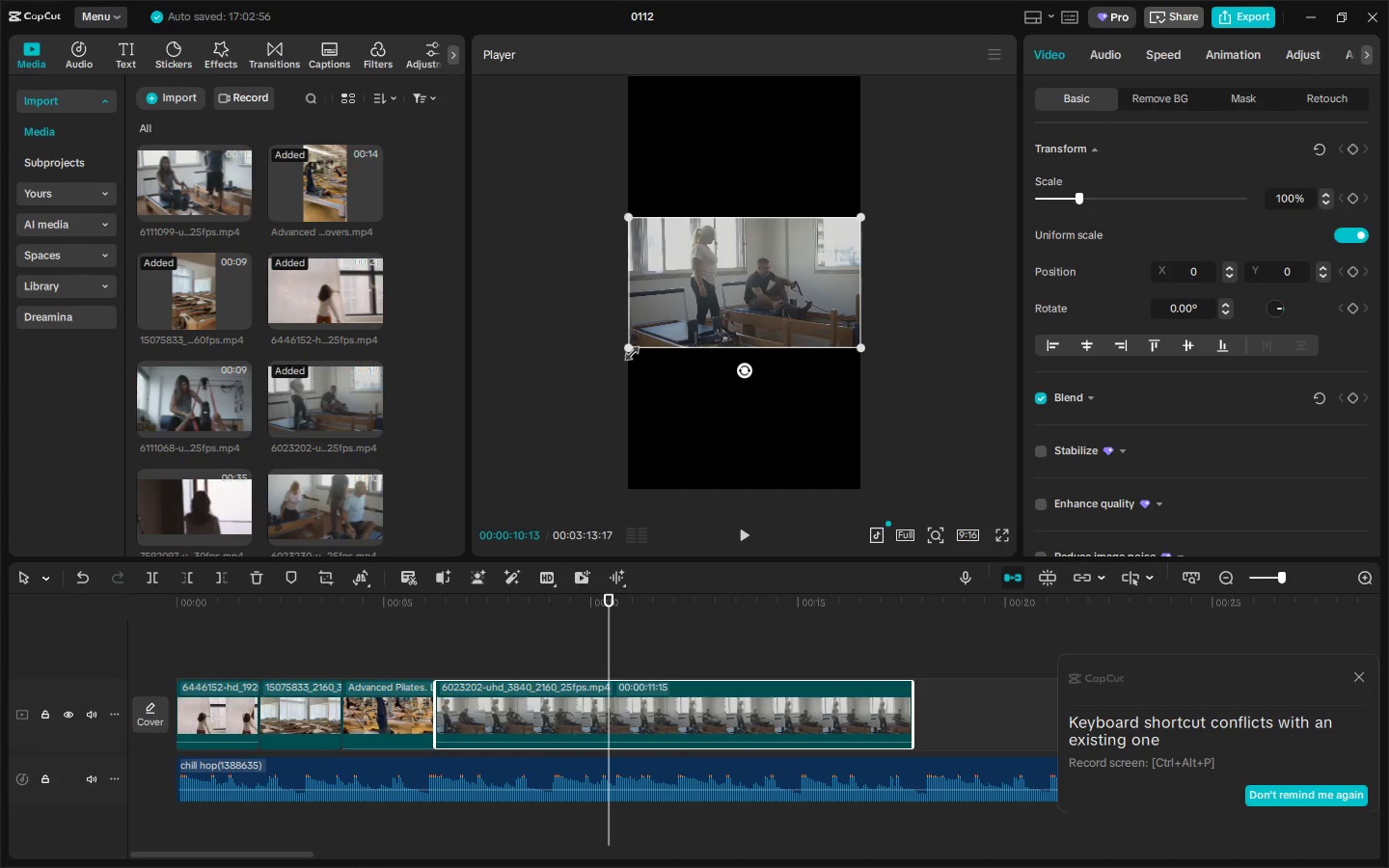 
left_click_drag(start_coordinate=[625, 345], to_coordinate=[336, 680])
 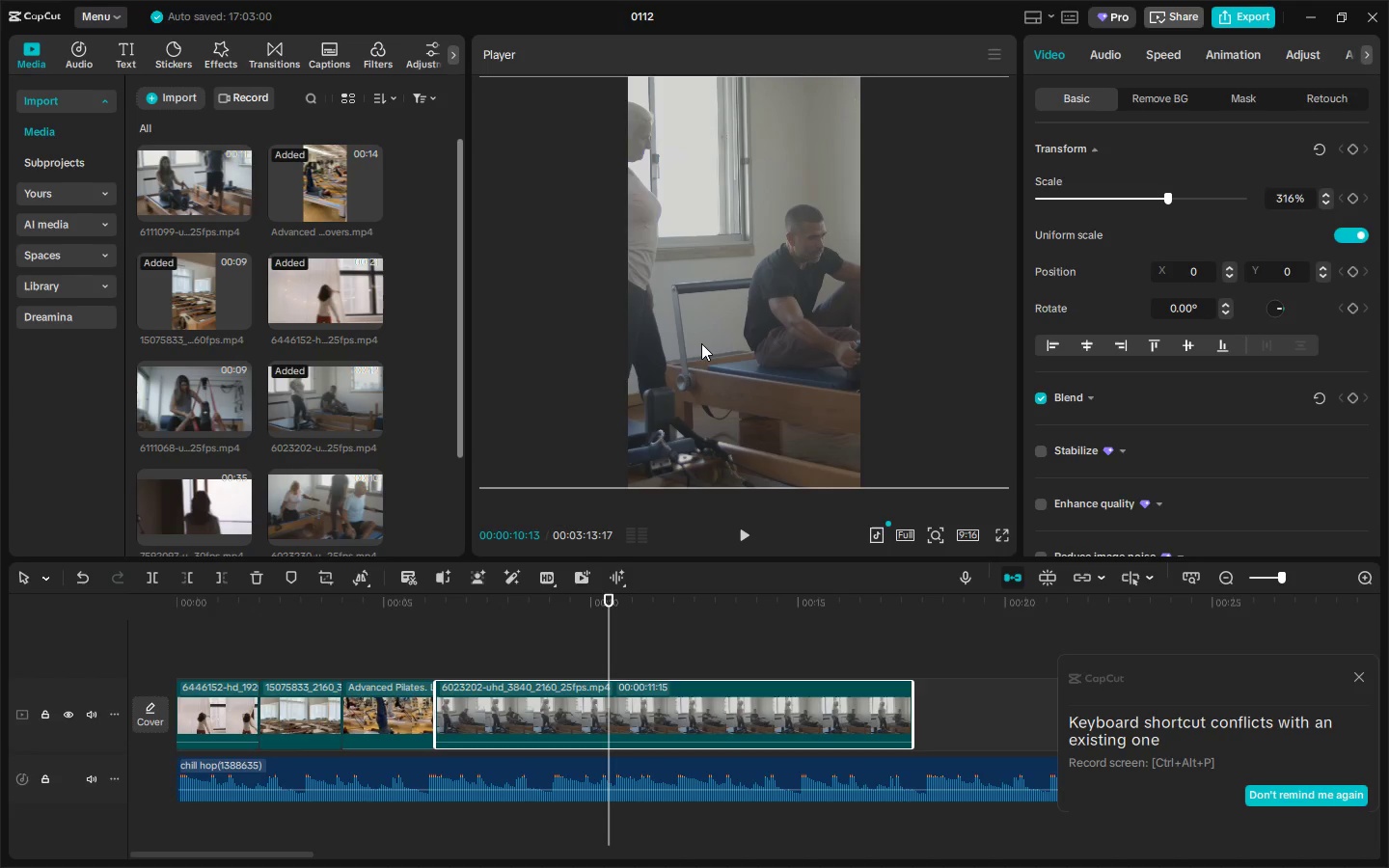 
left_click_drag(start_coordinate=[701, 343], to_coordinate=[586, 341])
 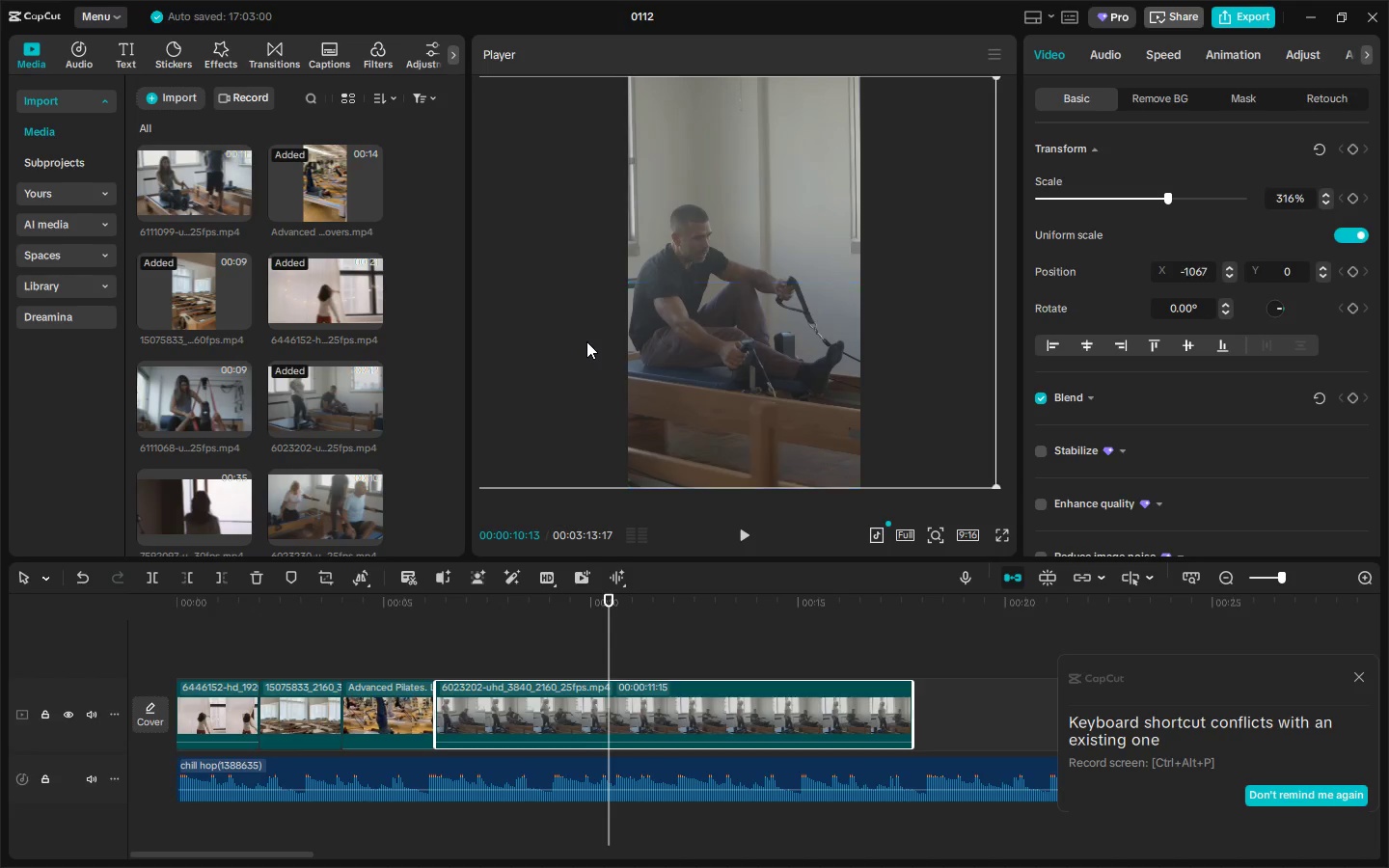 
key(Space)
 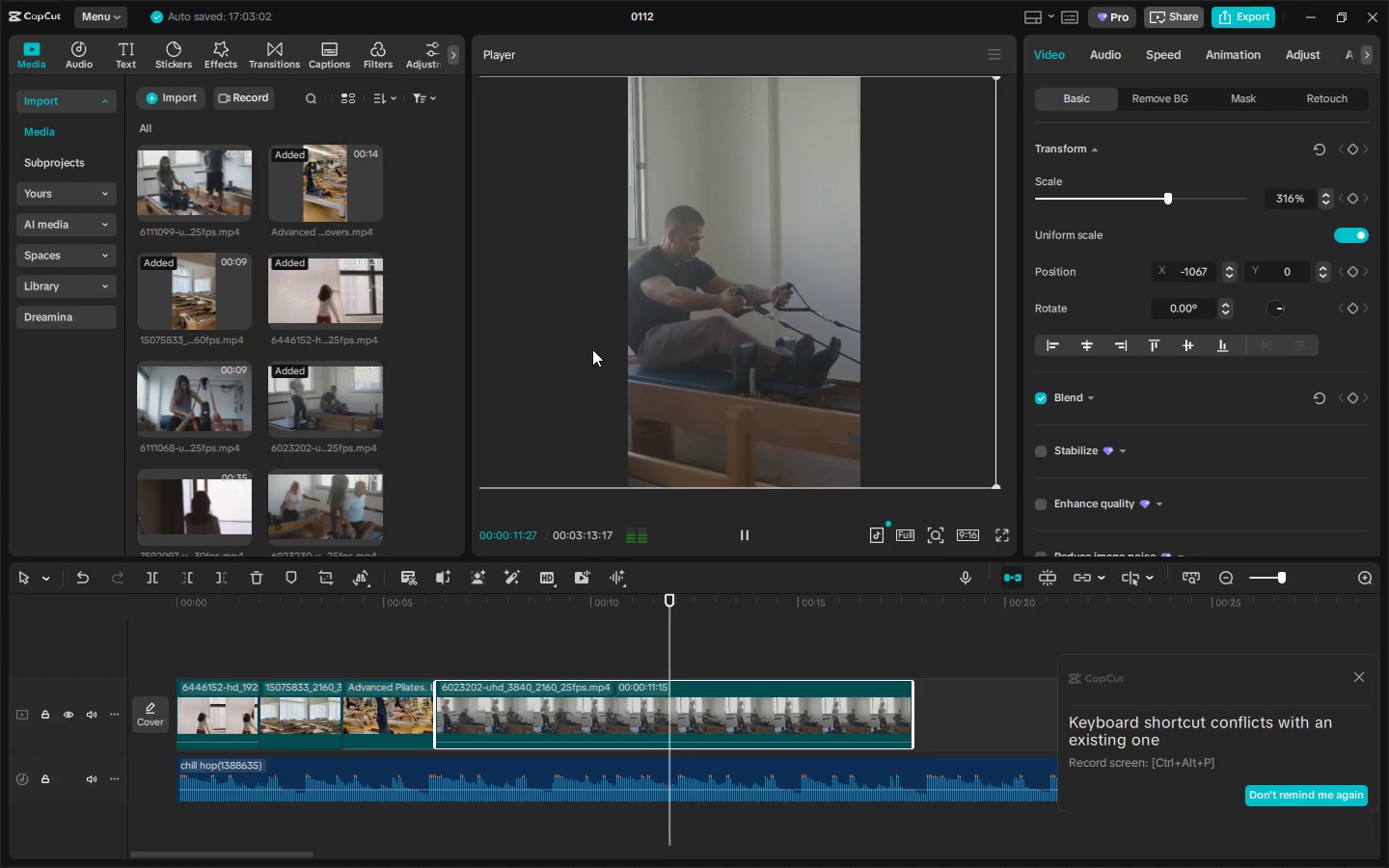 
key(Space)
 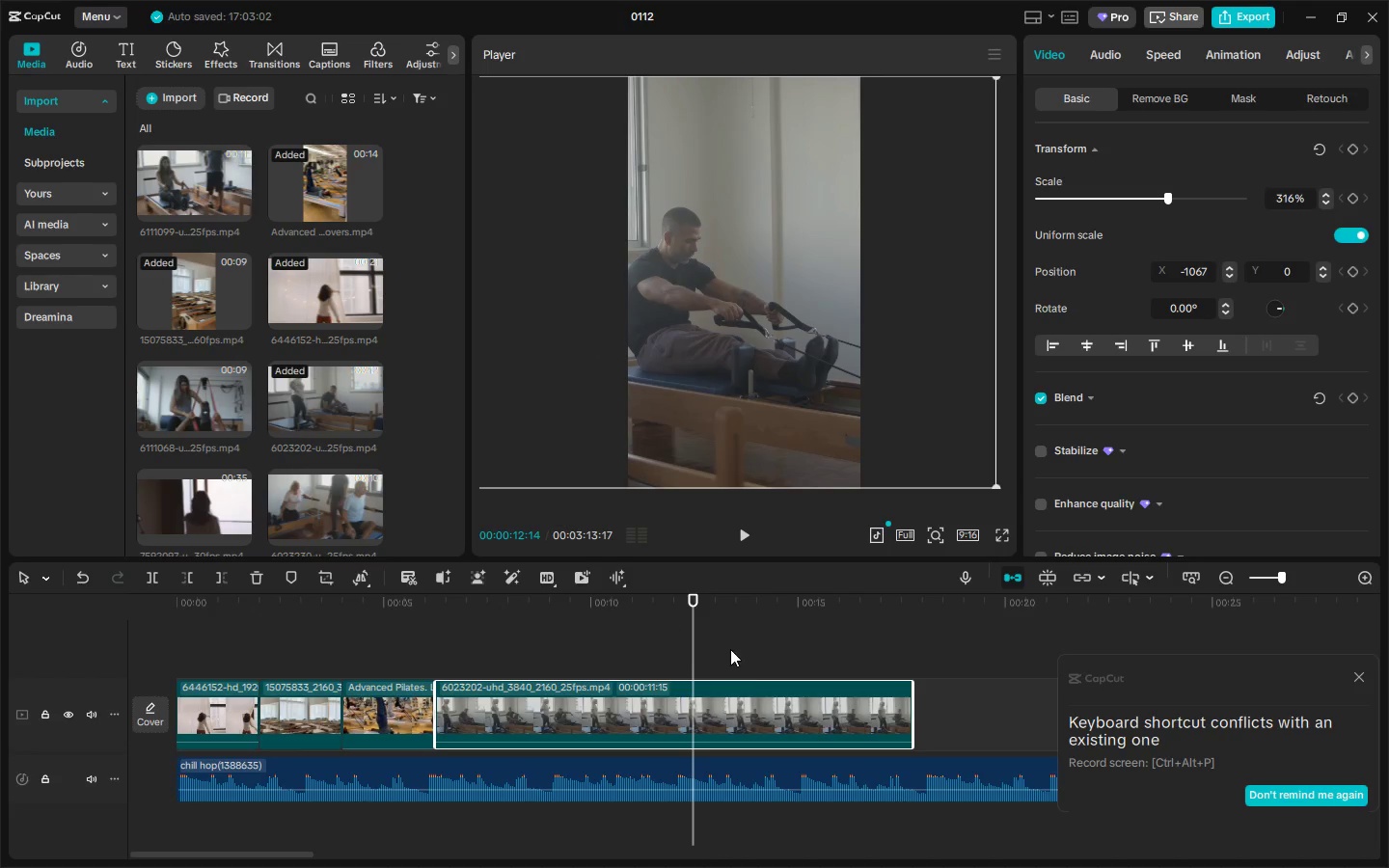 
left_click_drag(start_coordinate=[627, 613], to_coordinate=[669, 612])
 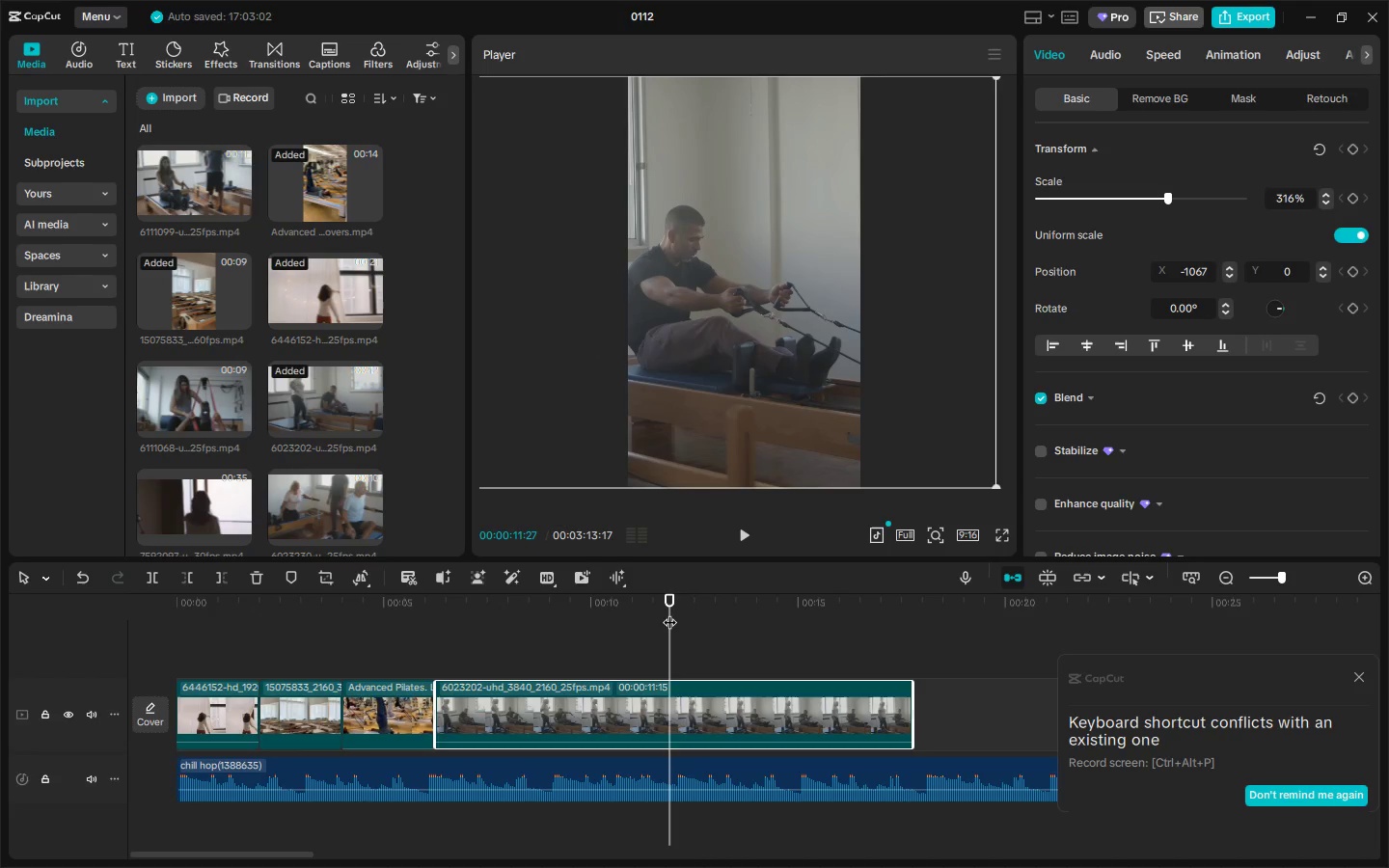 
key(Control+ControlLeft)
 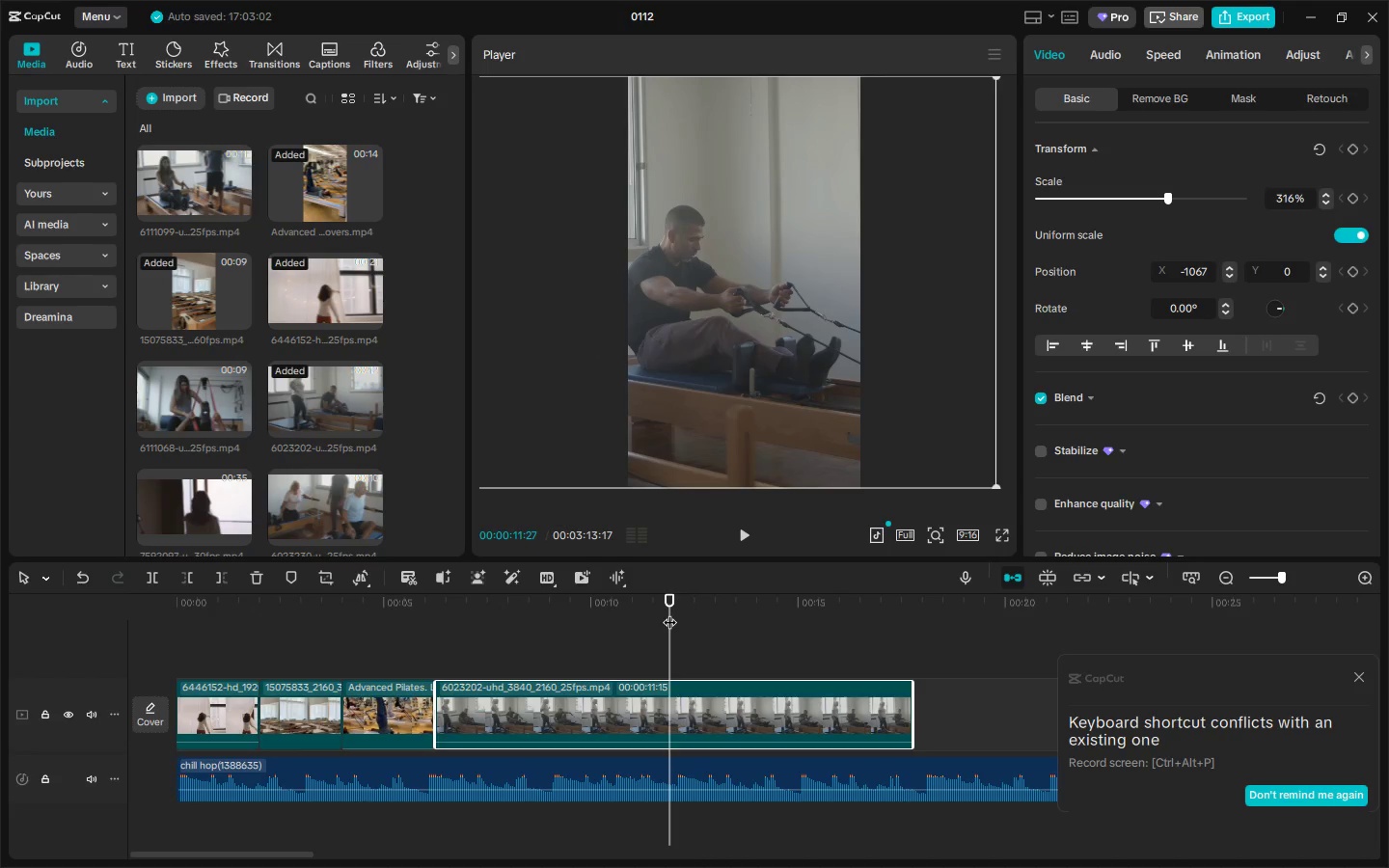 
key(Control+B)
 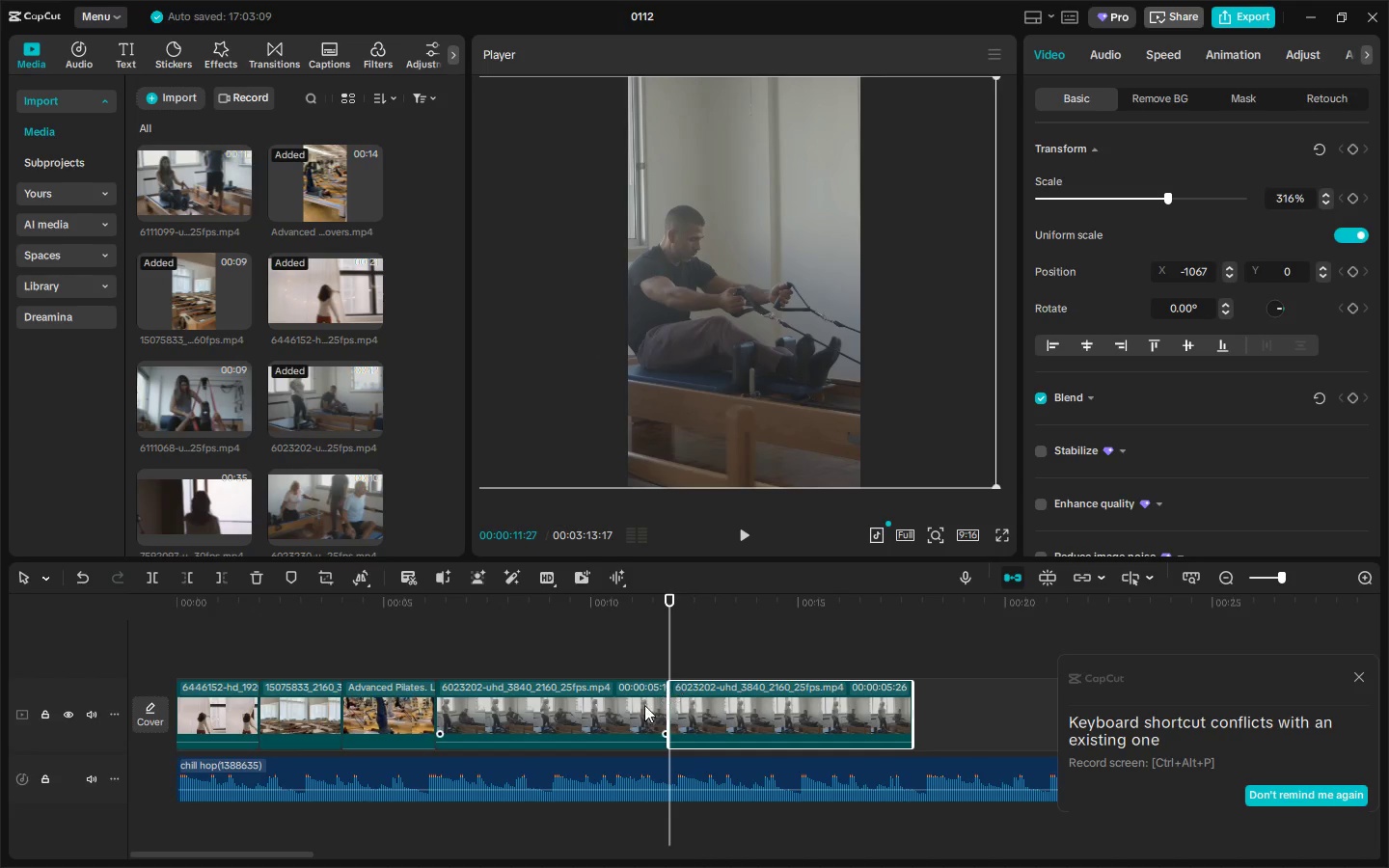 
left_click([629, 705])
 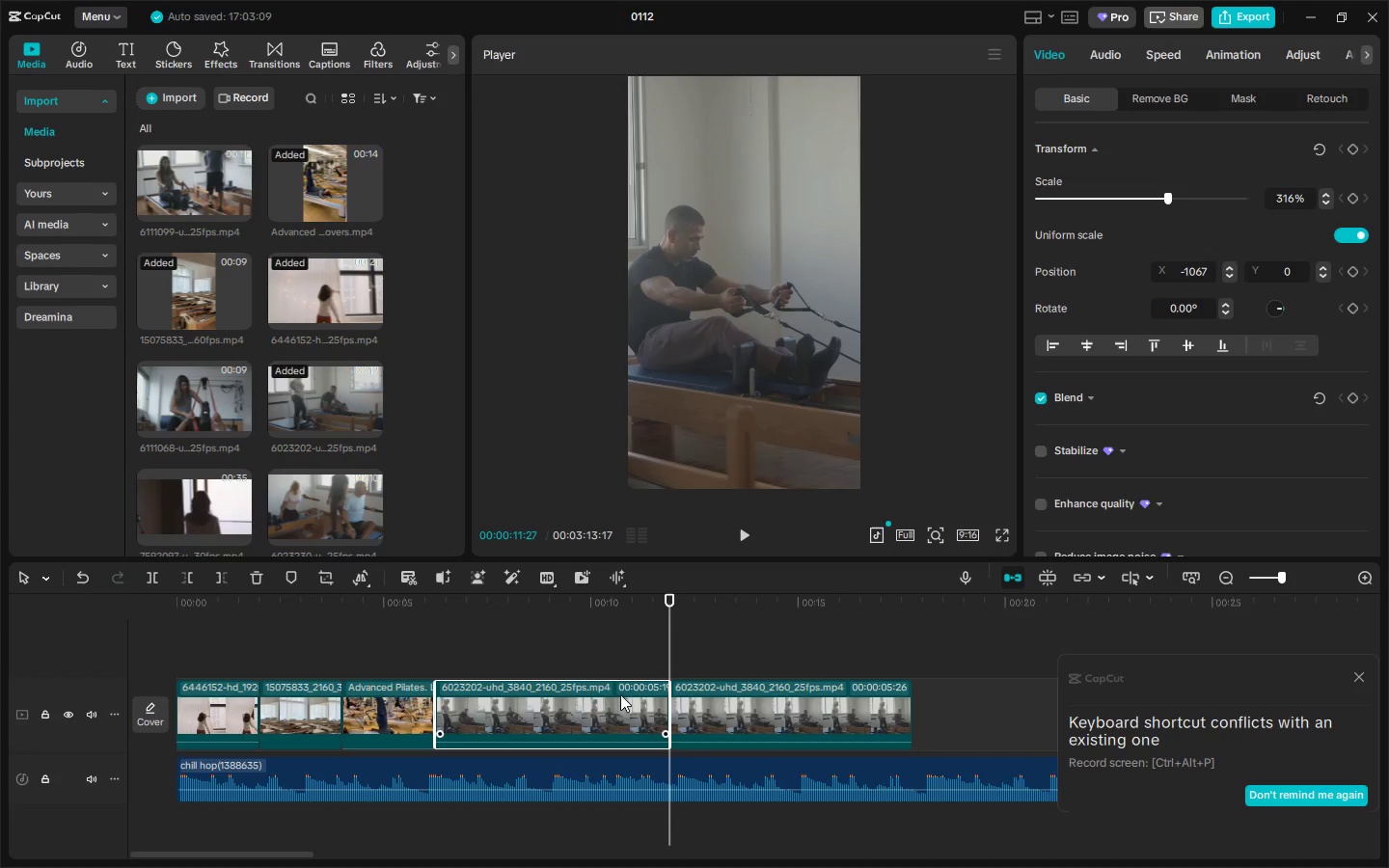 
key(Delete)
 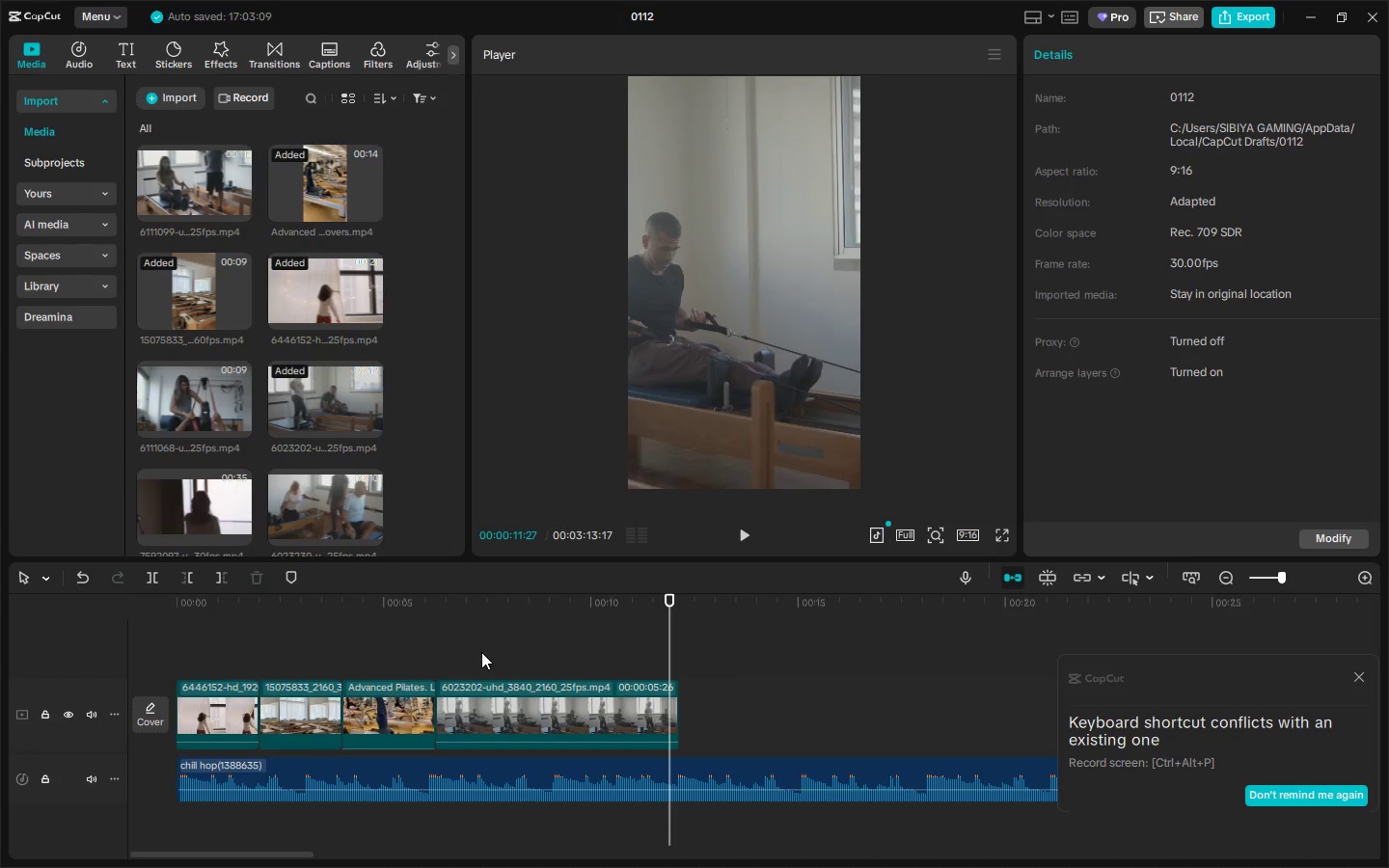 
wait(7.09)
 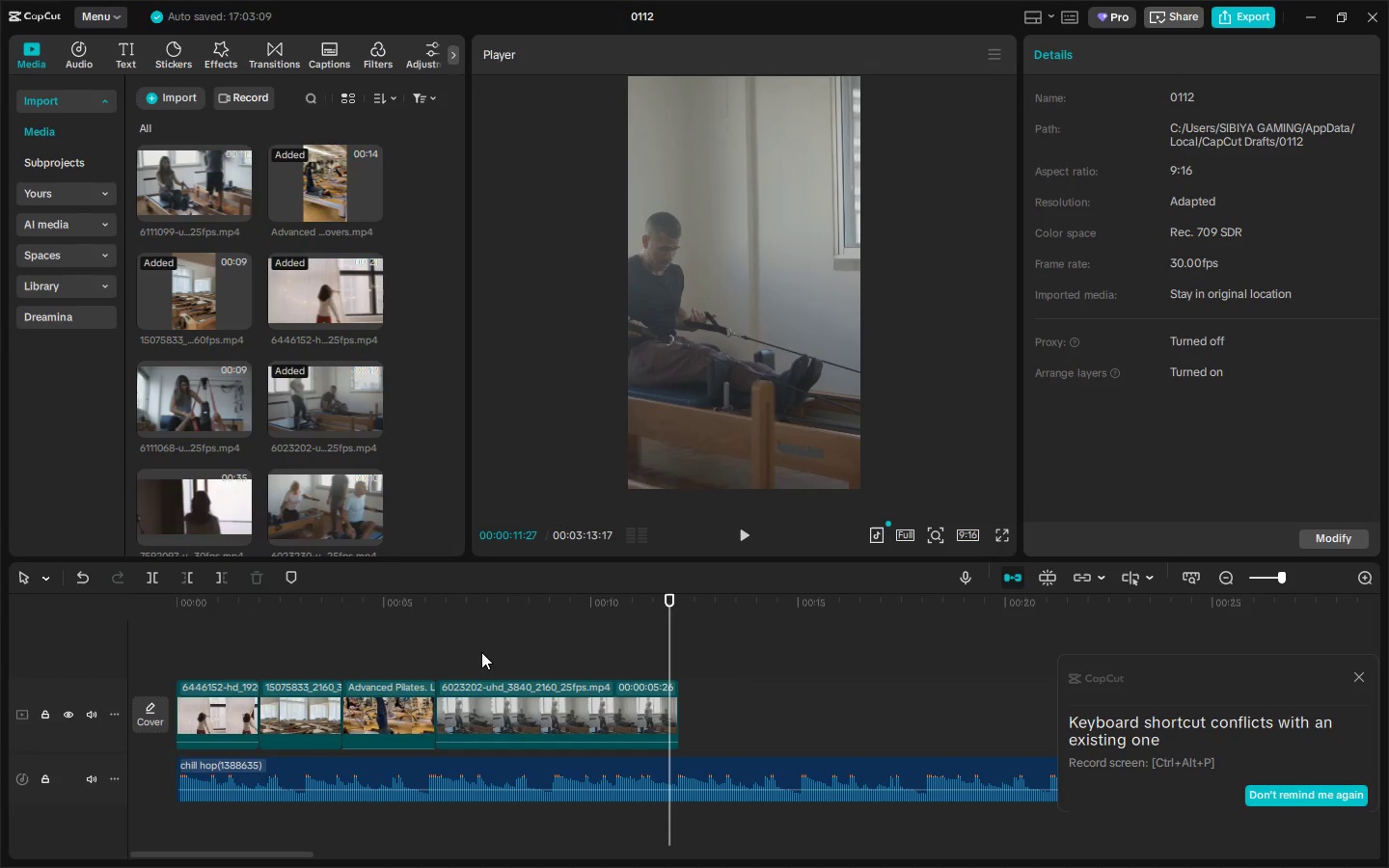 
left_click_drag(start_coordinate=[319, 488], to_coordinate=[691, 702])
 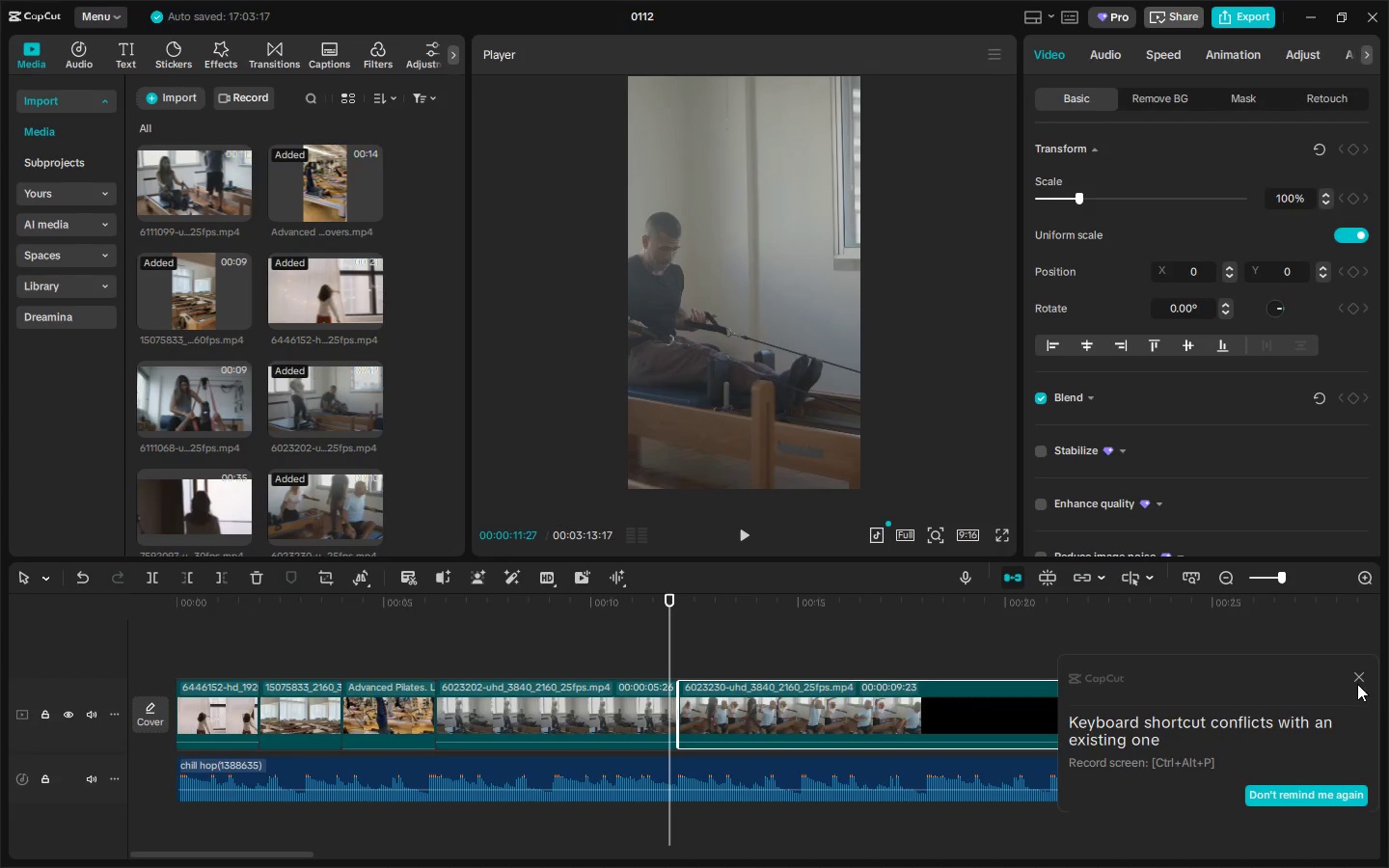 
left_click([1356, 674])
 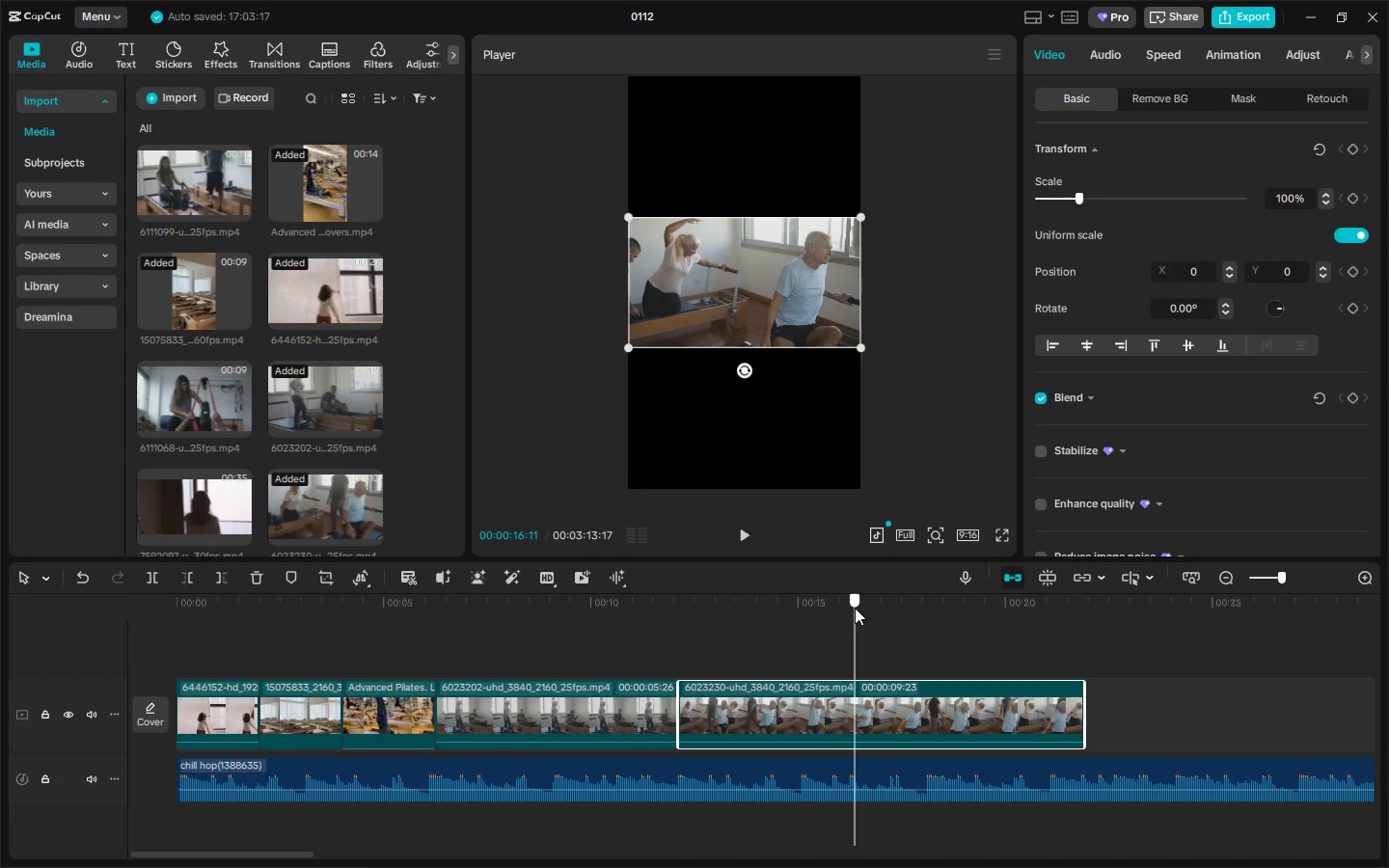 
left_click([855, 608])
 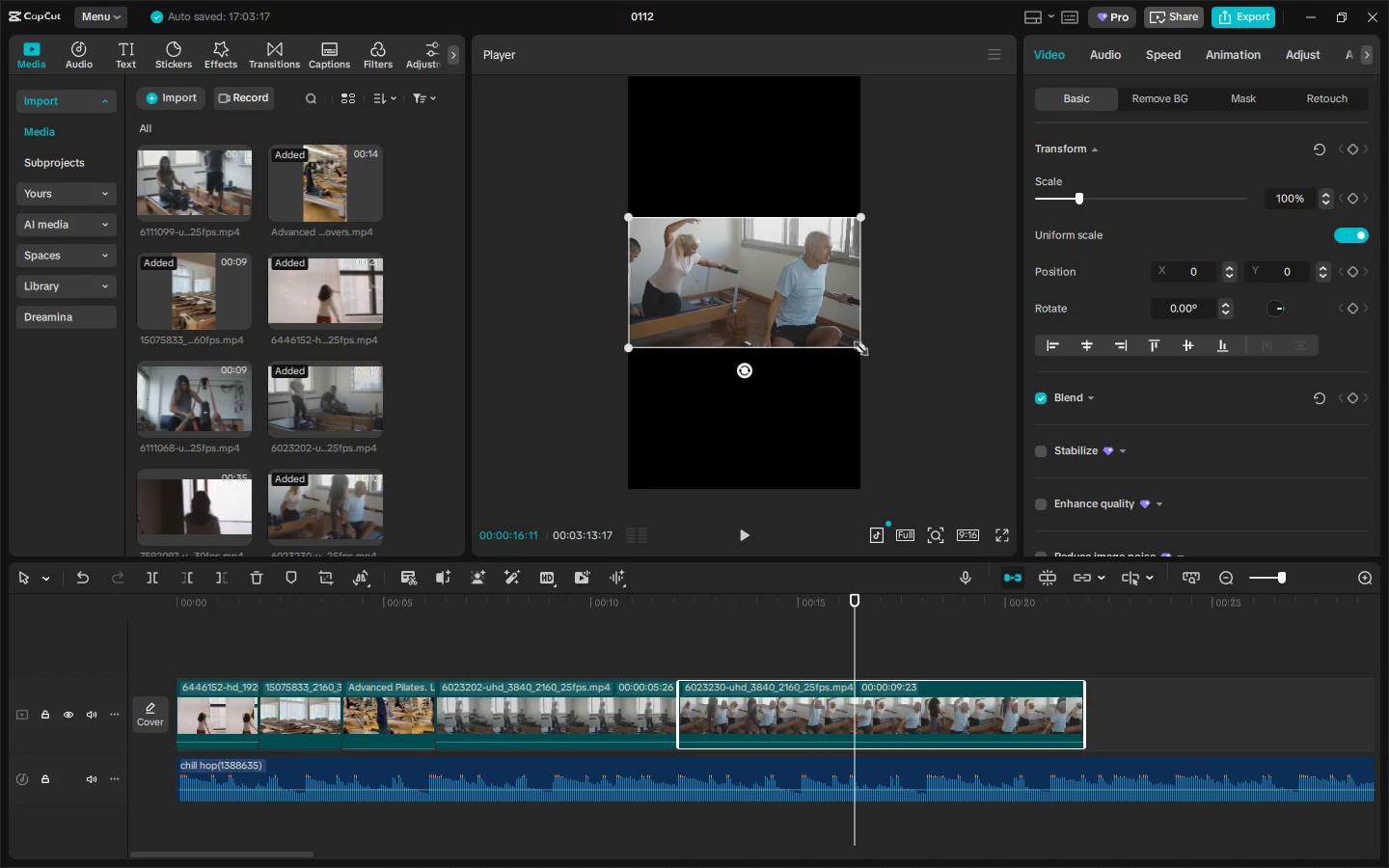 
left_click_drag(start_coordinate=[860, 346], to_coordinate=[1144, 708])
 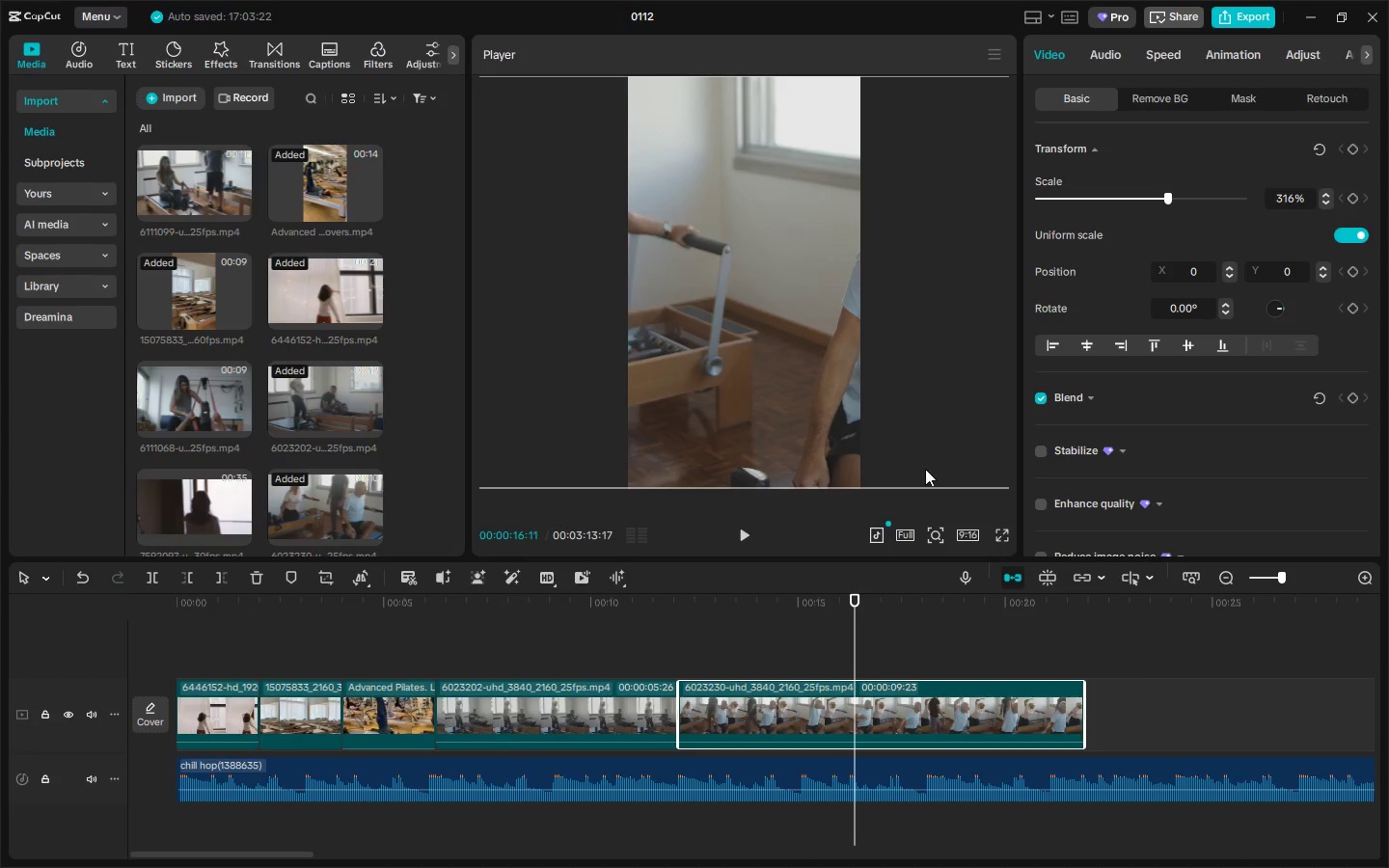 
left_click_drag(start_coordinate=[758, 362], to_coordinate=[604, 362])
 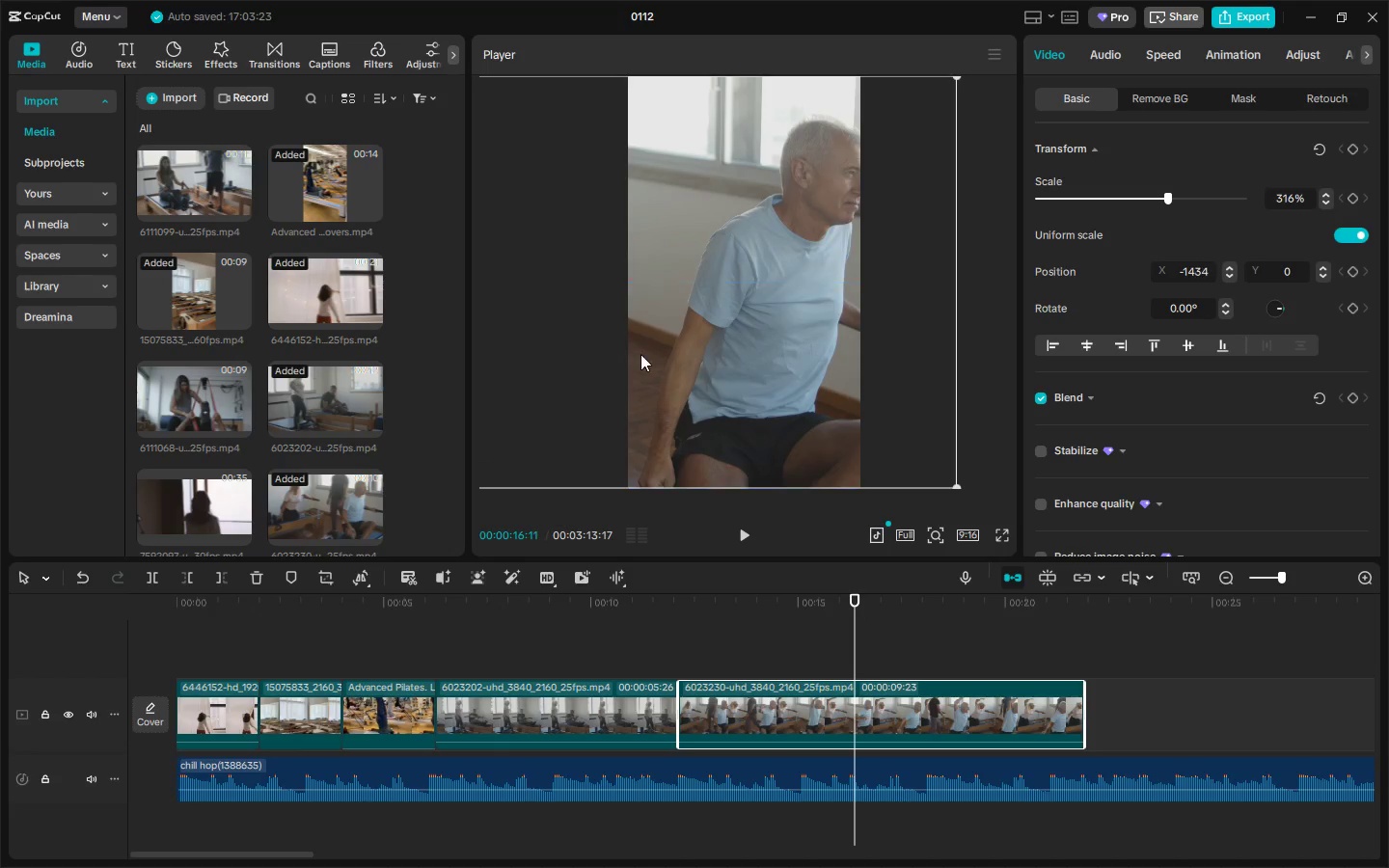 
left_click_drag(start_coordinate=[751, 354], to_coordinate=[694, 355])
 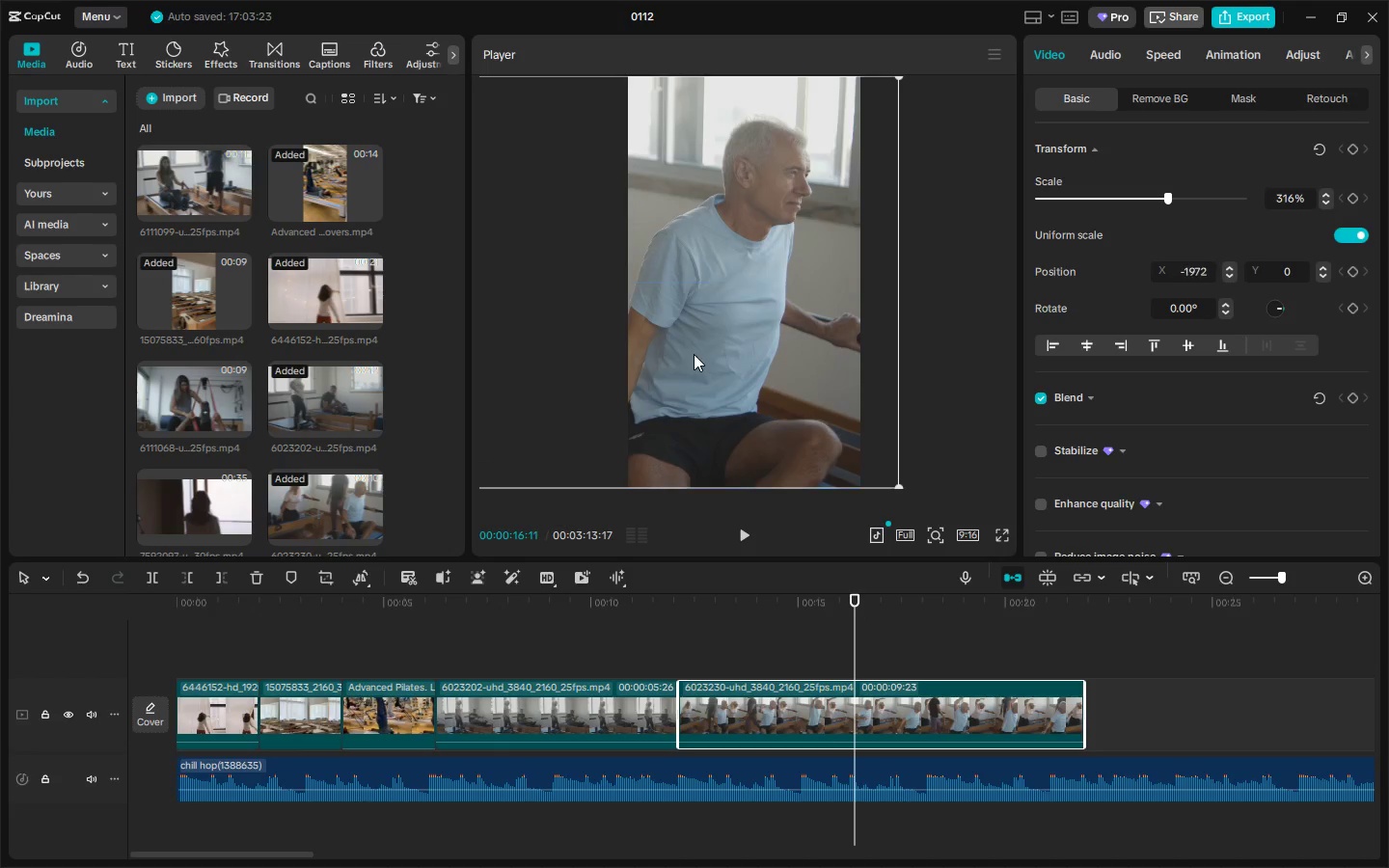 
key(Space)
 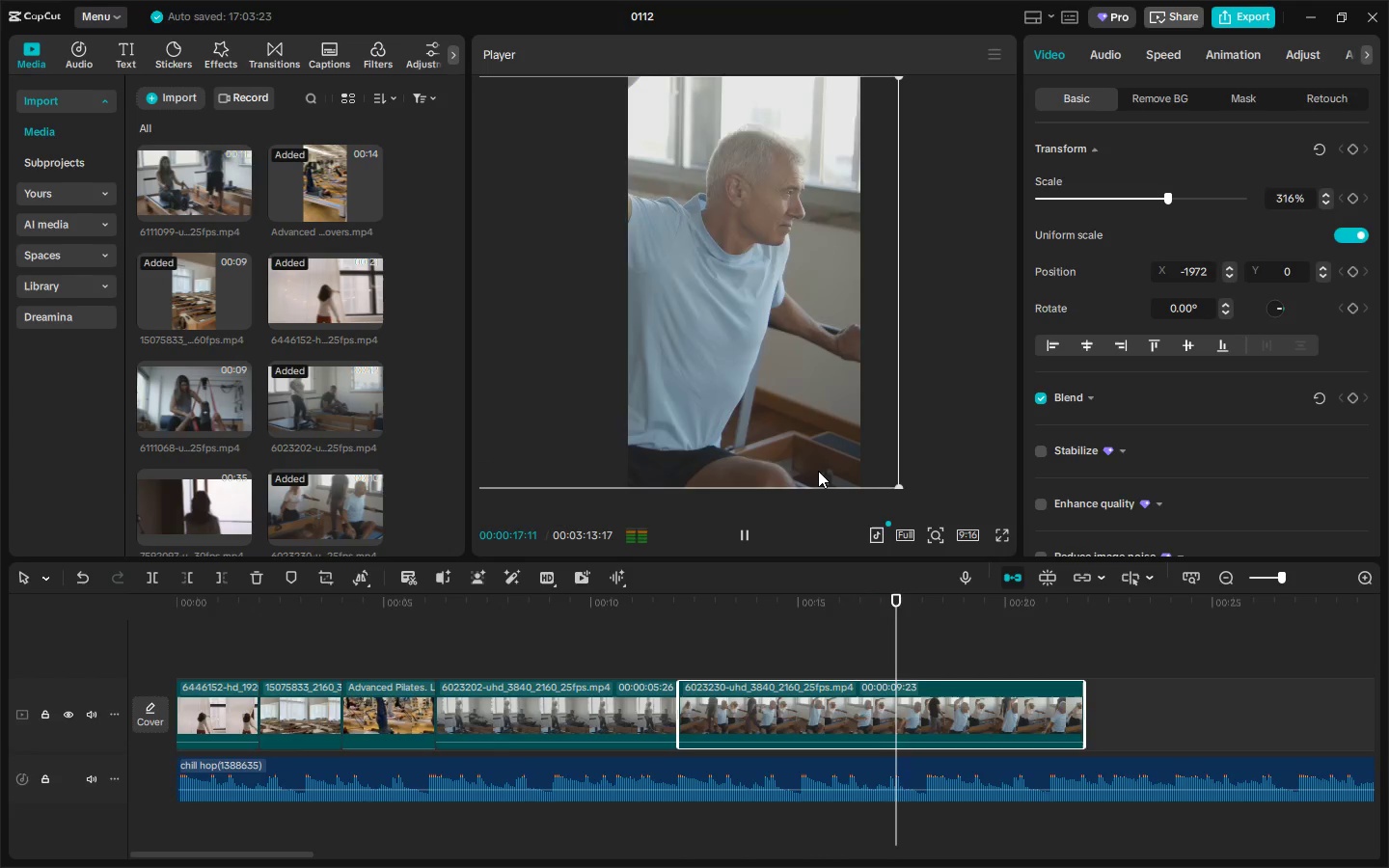 
key(Space)